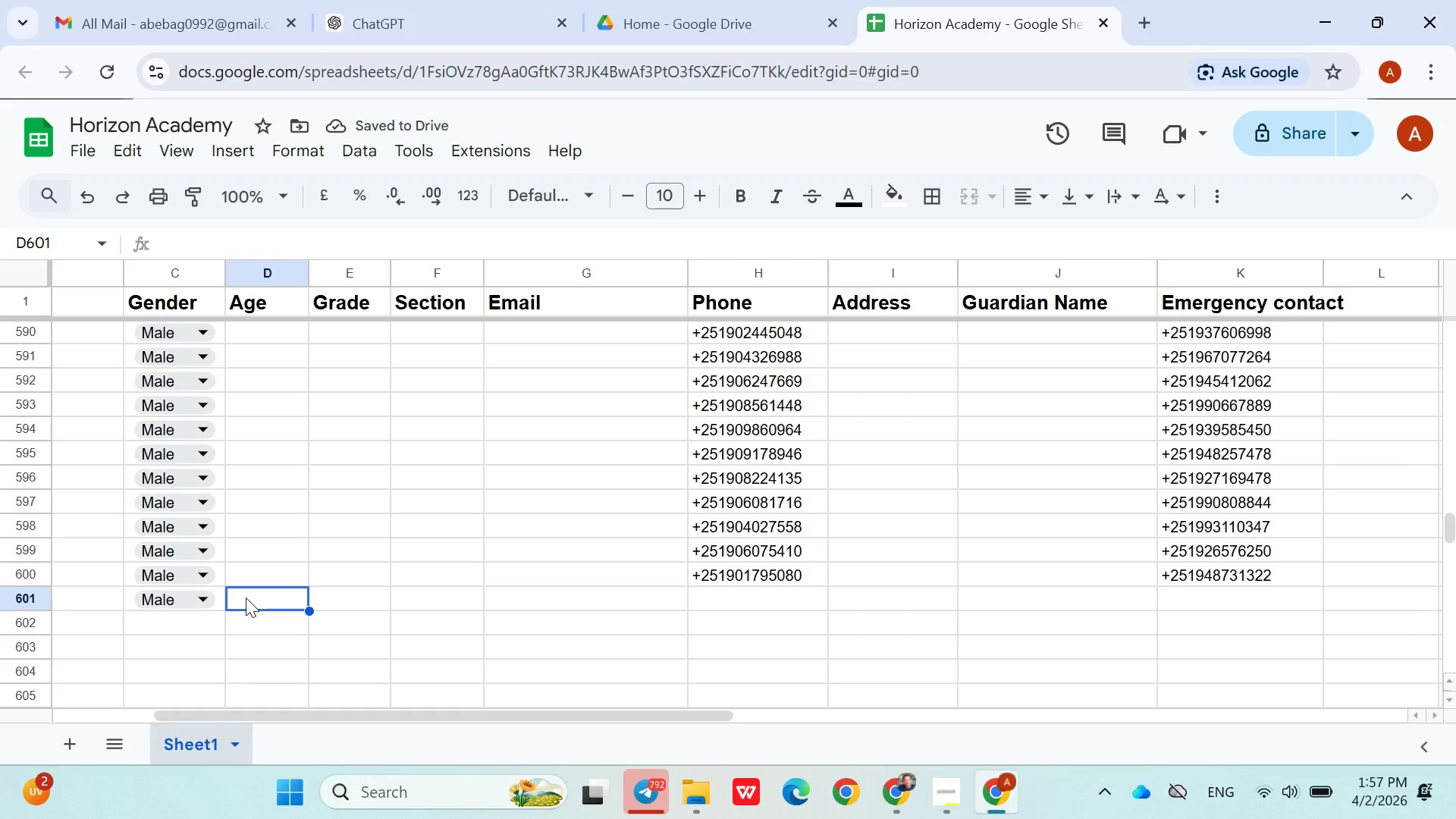 
hold_key(key=ArrowLeft, duration=1.01)
 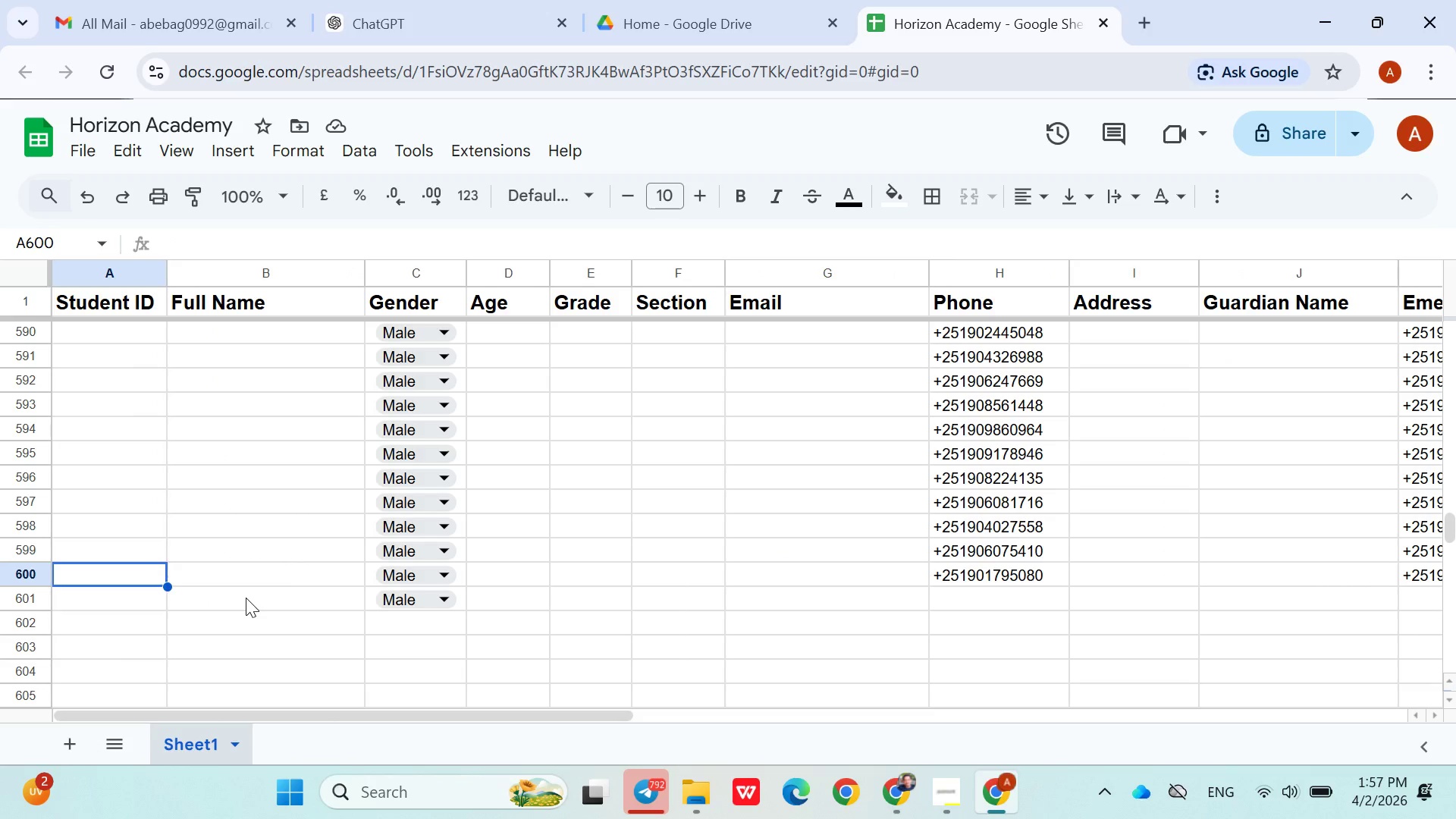 
hold_key(key=ArrowUp, duration=1.5)
 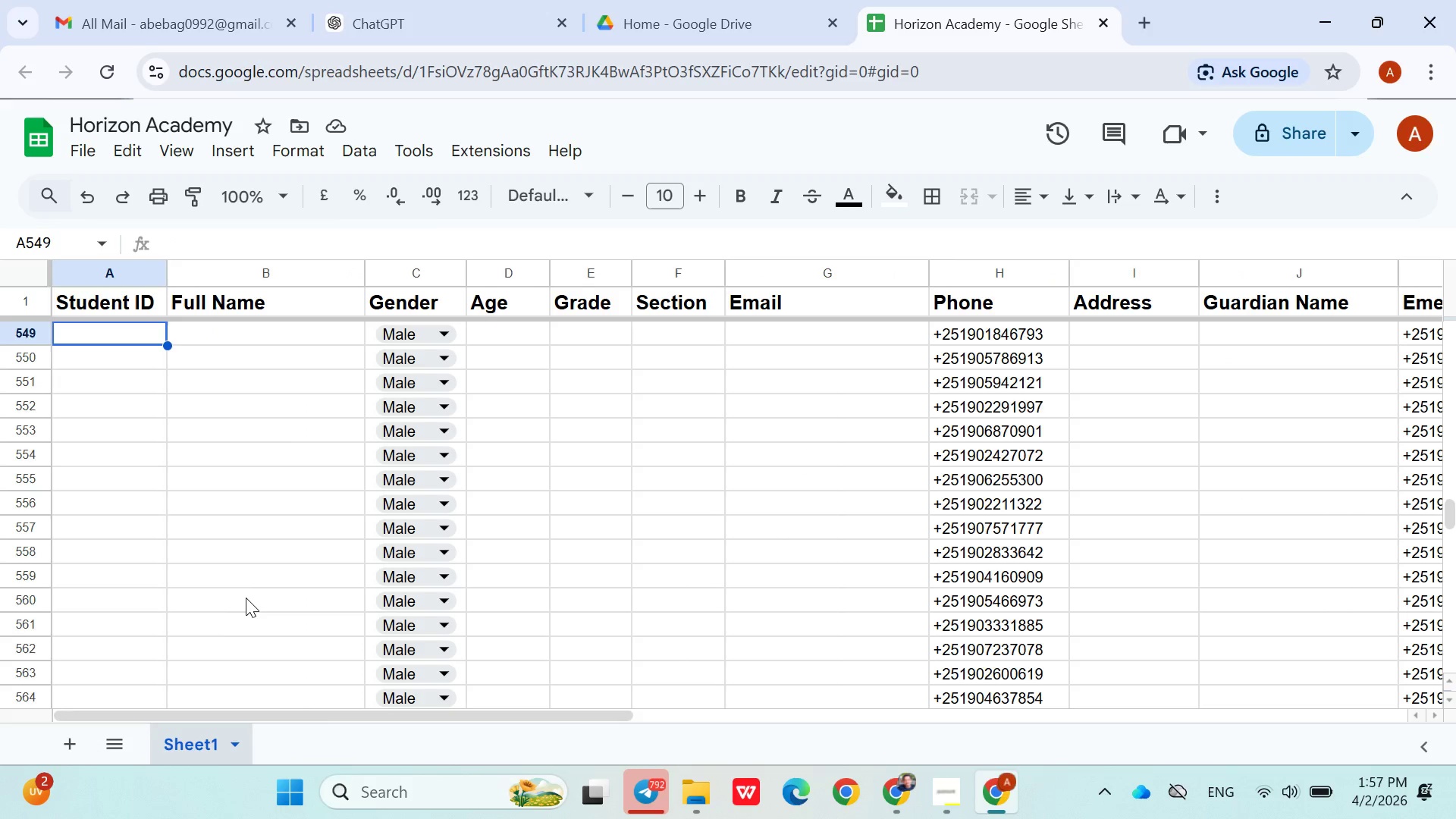 
hold_key(key=ArrowUp, duration=1.52)
 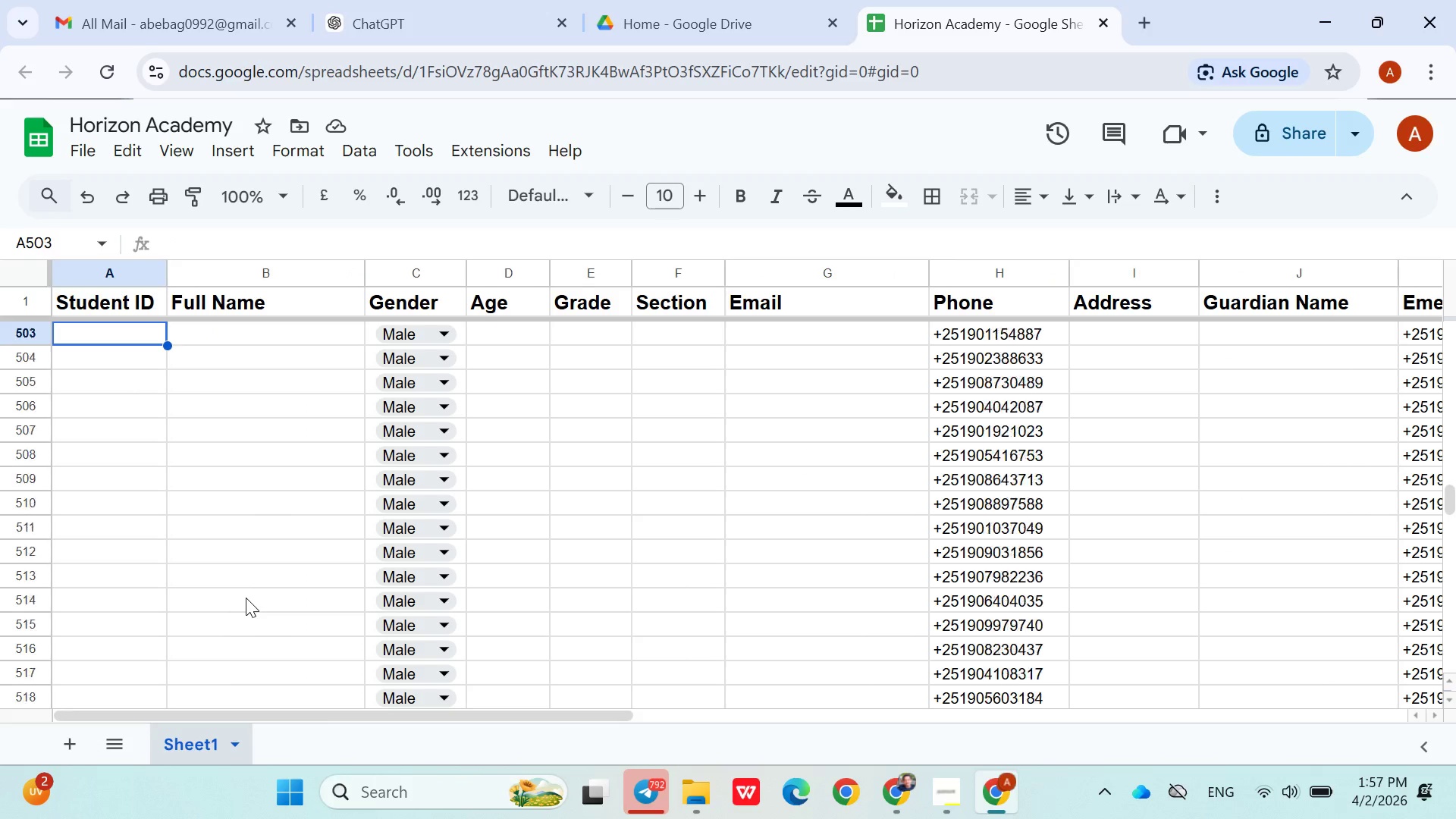 
hold_key(key=ArrowUp, duration=1.5)
 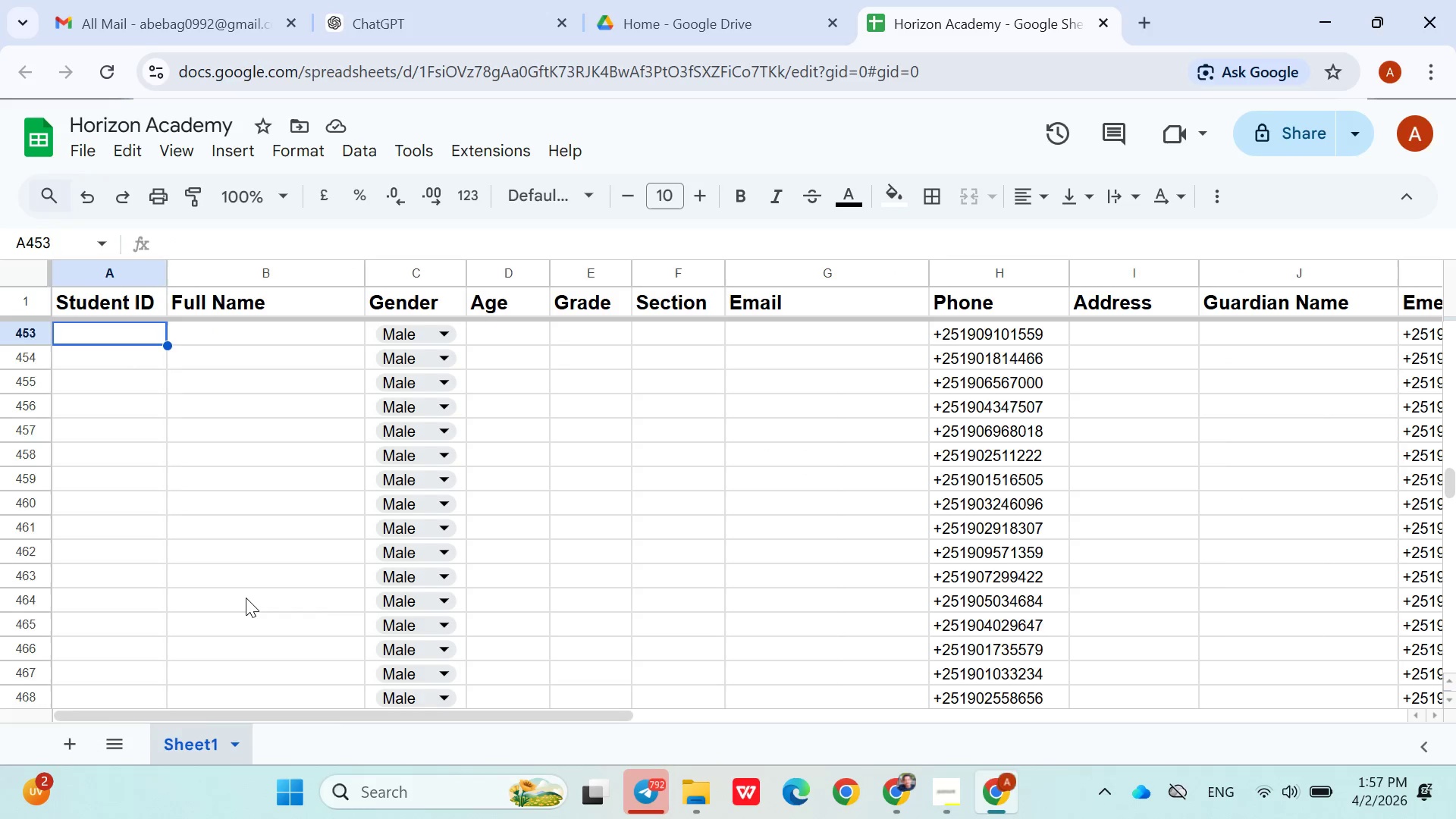 
hold_key(key=ArrowUp, duration=1.52)
 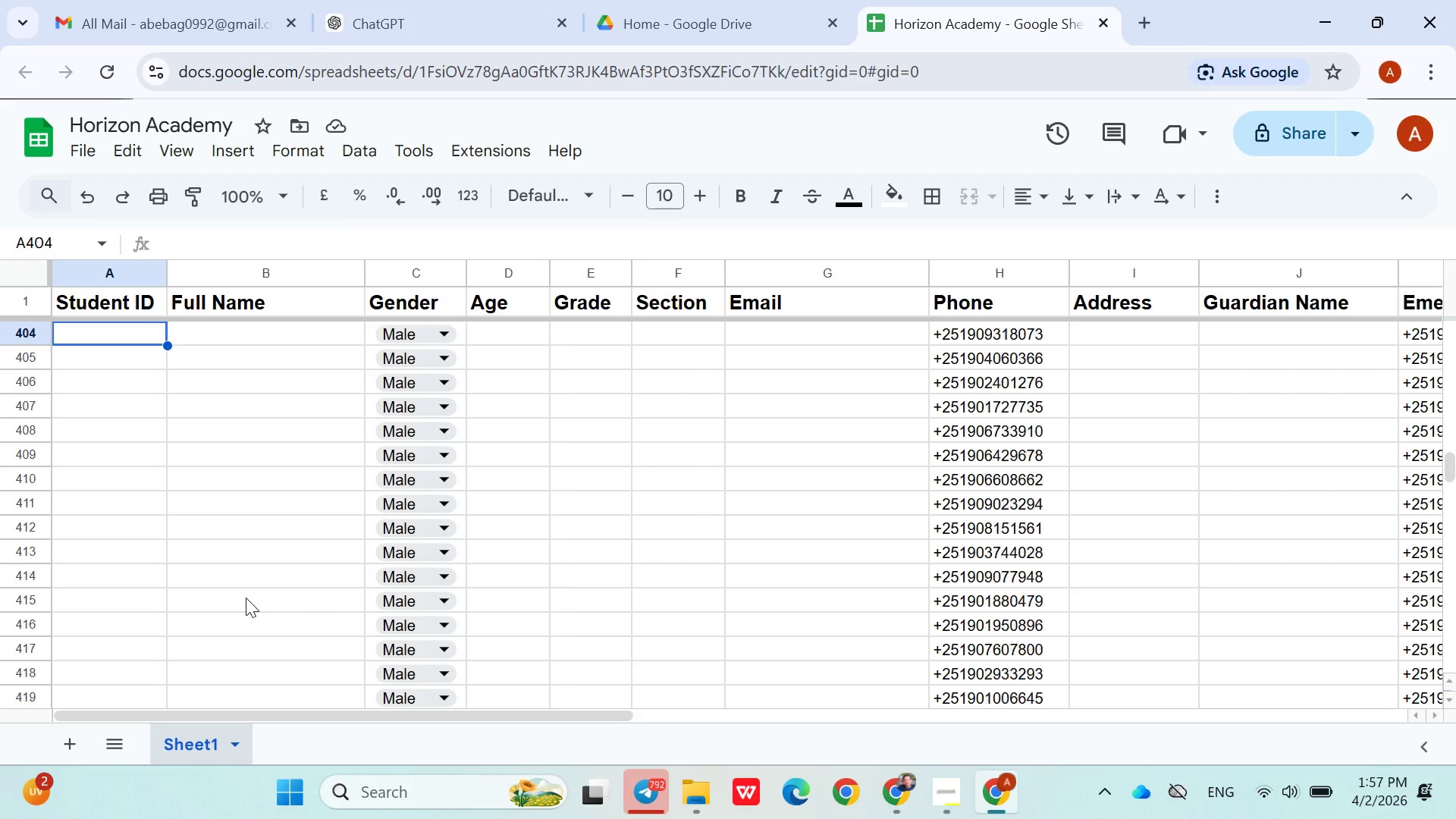 
hold_key(key=ArrowUp, duration=1.5)
 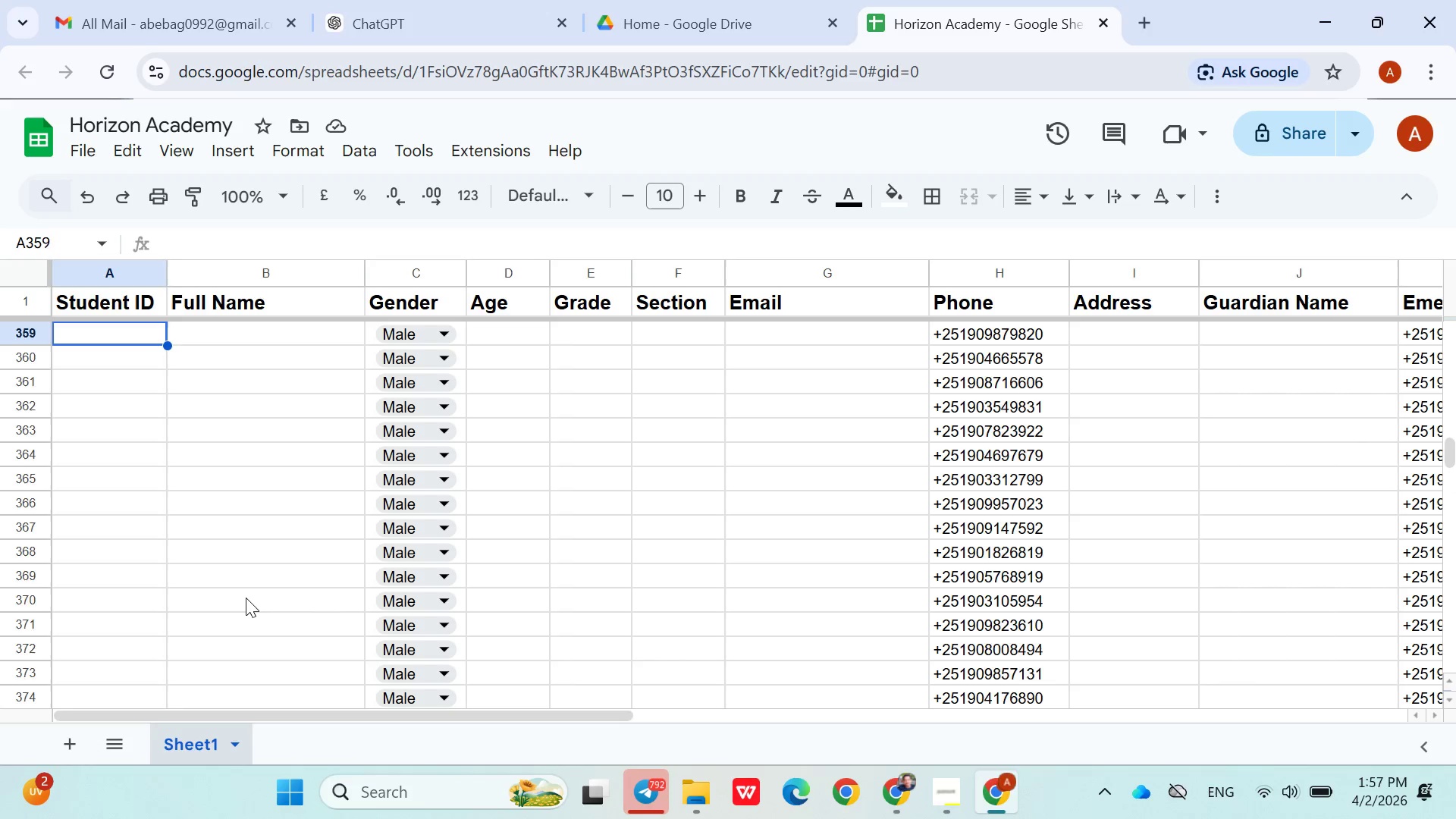 
hold_key(key=ArrowUp, duration=1.51)
 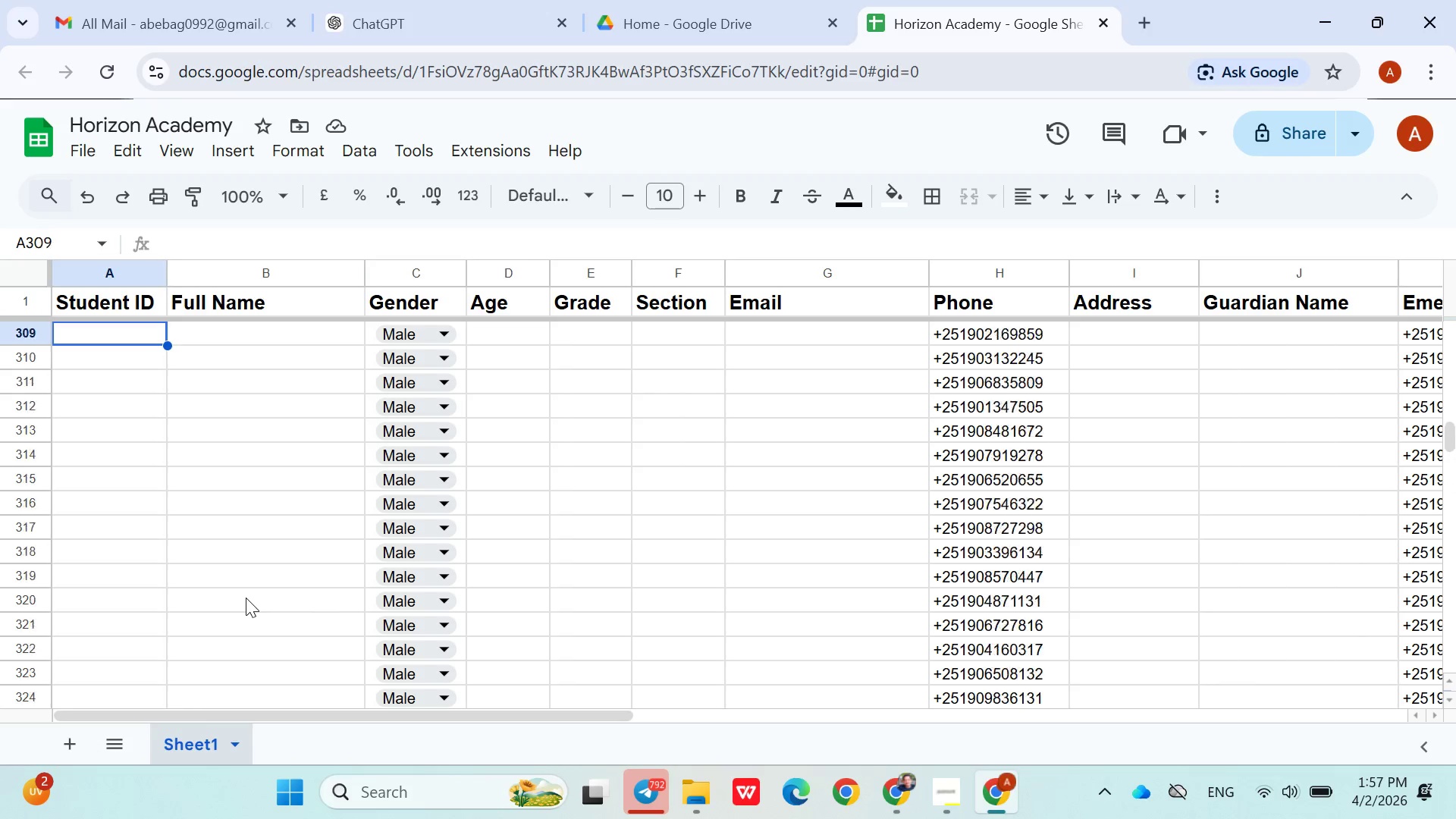 
hold_key(key=ArrowUp, duration=0.62)
 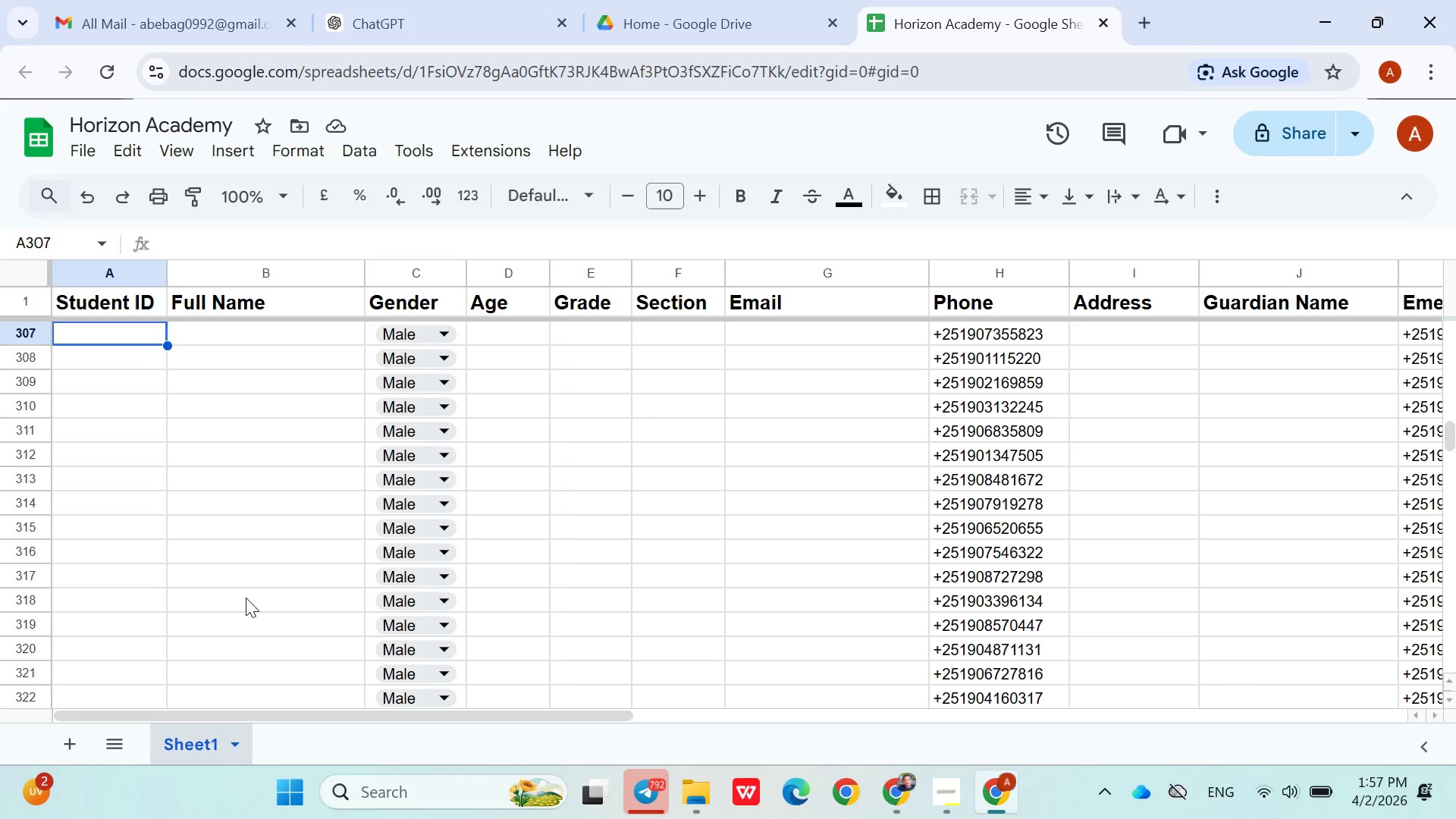 
key(ArrowUp)
 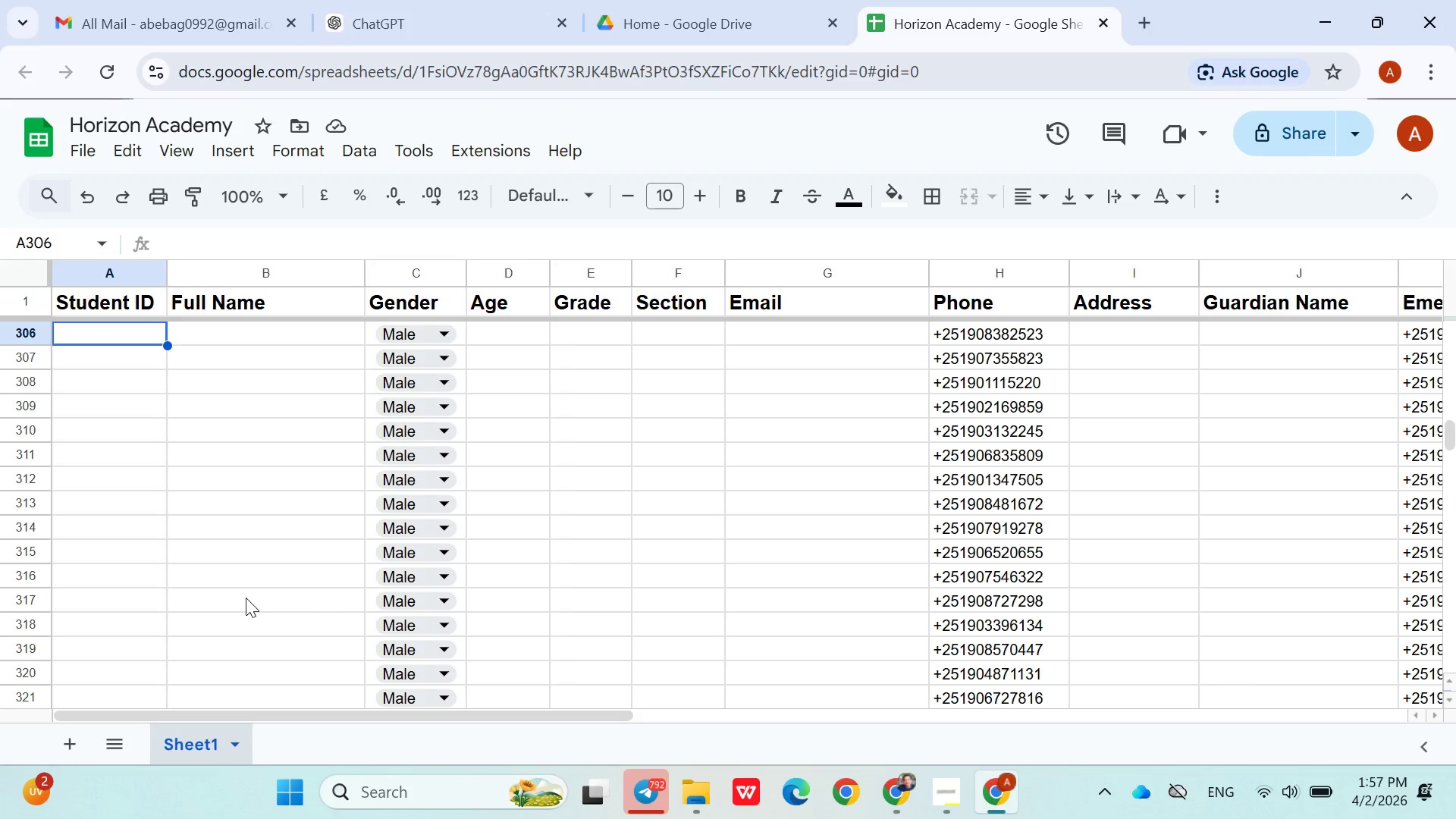 
key(ArrowUp)
 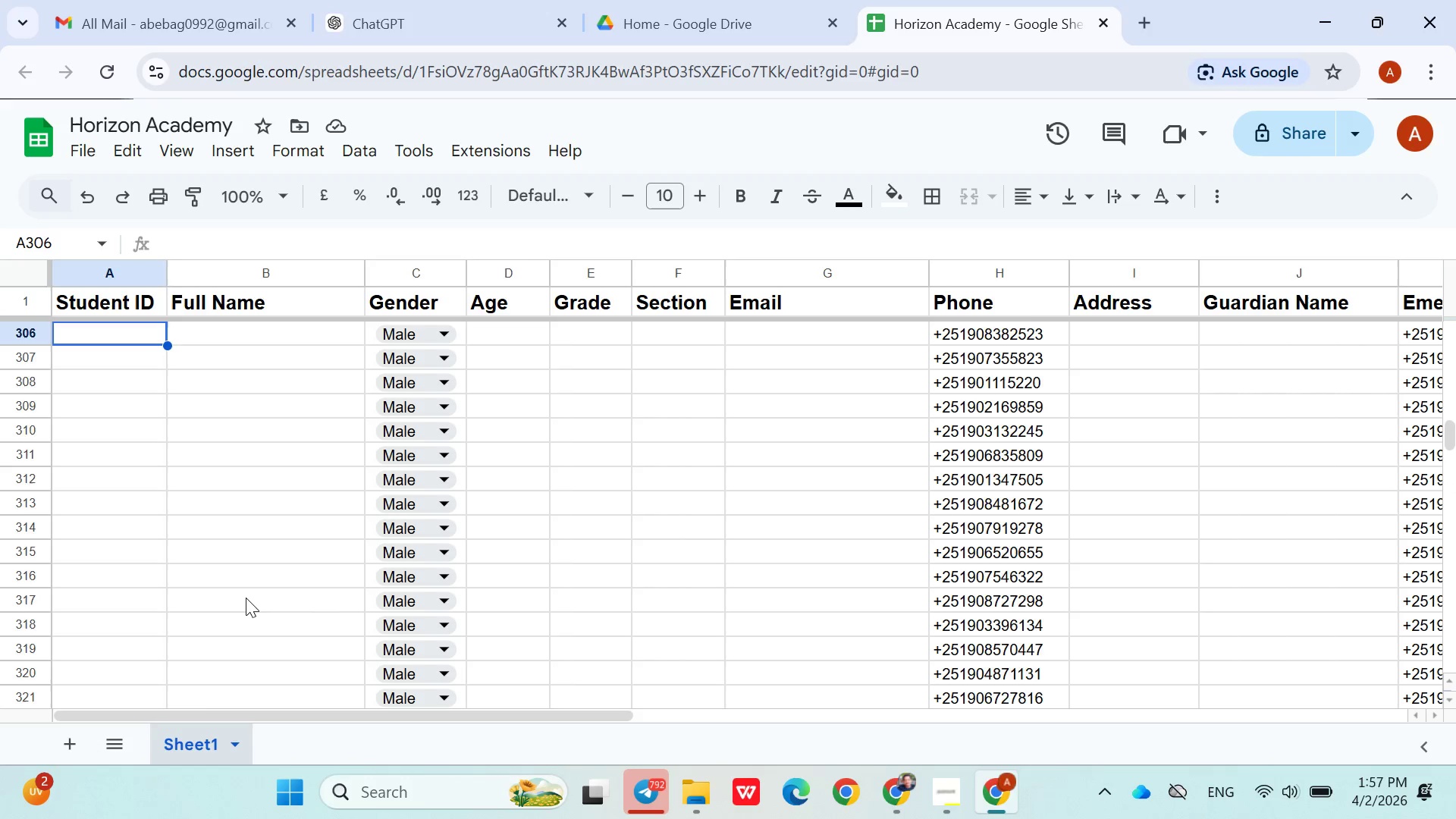 
key(ArrowUp)
 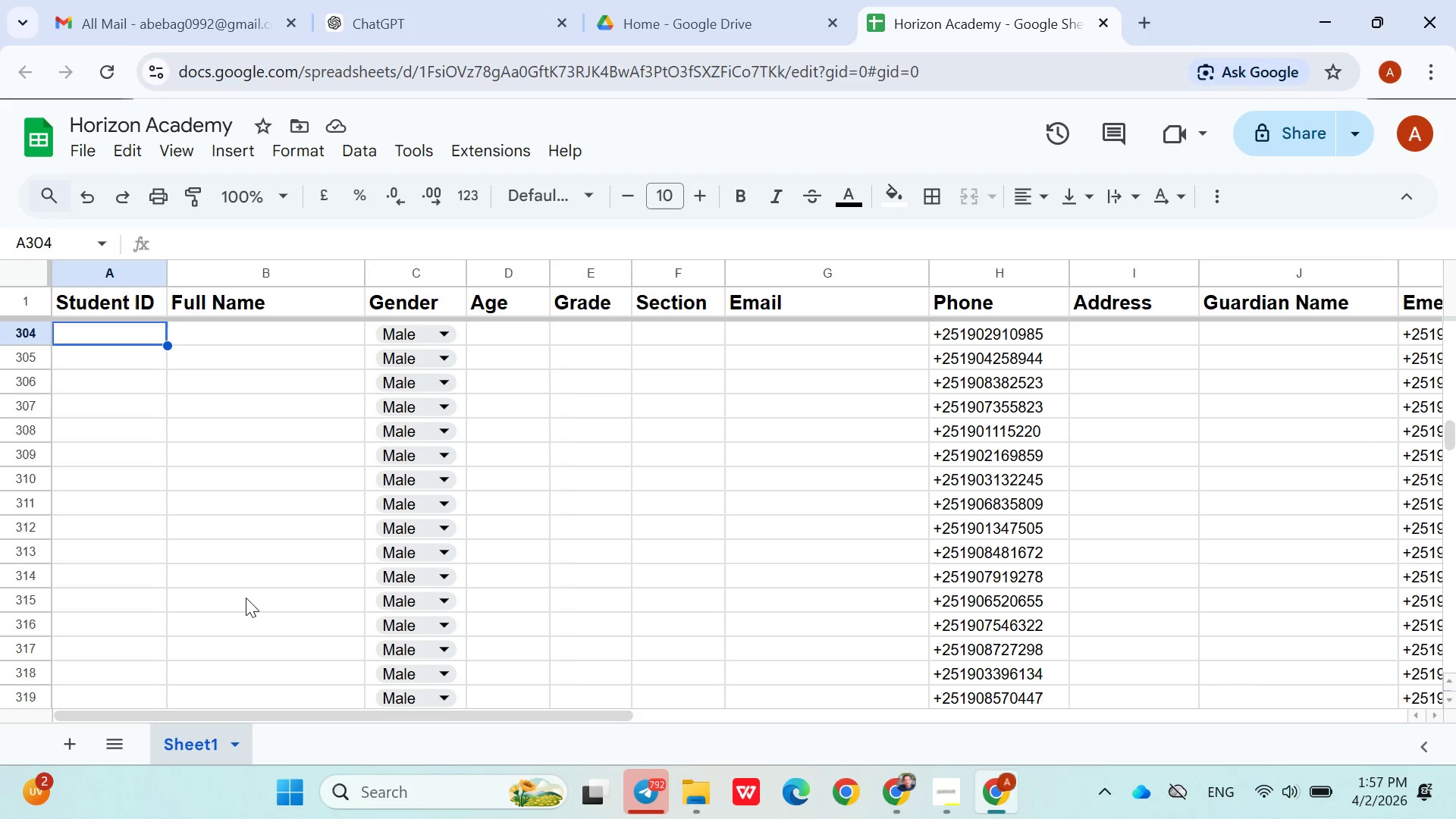 
key(ArrowUp)
 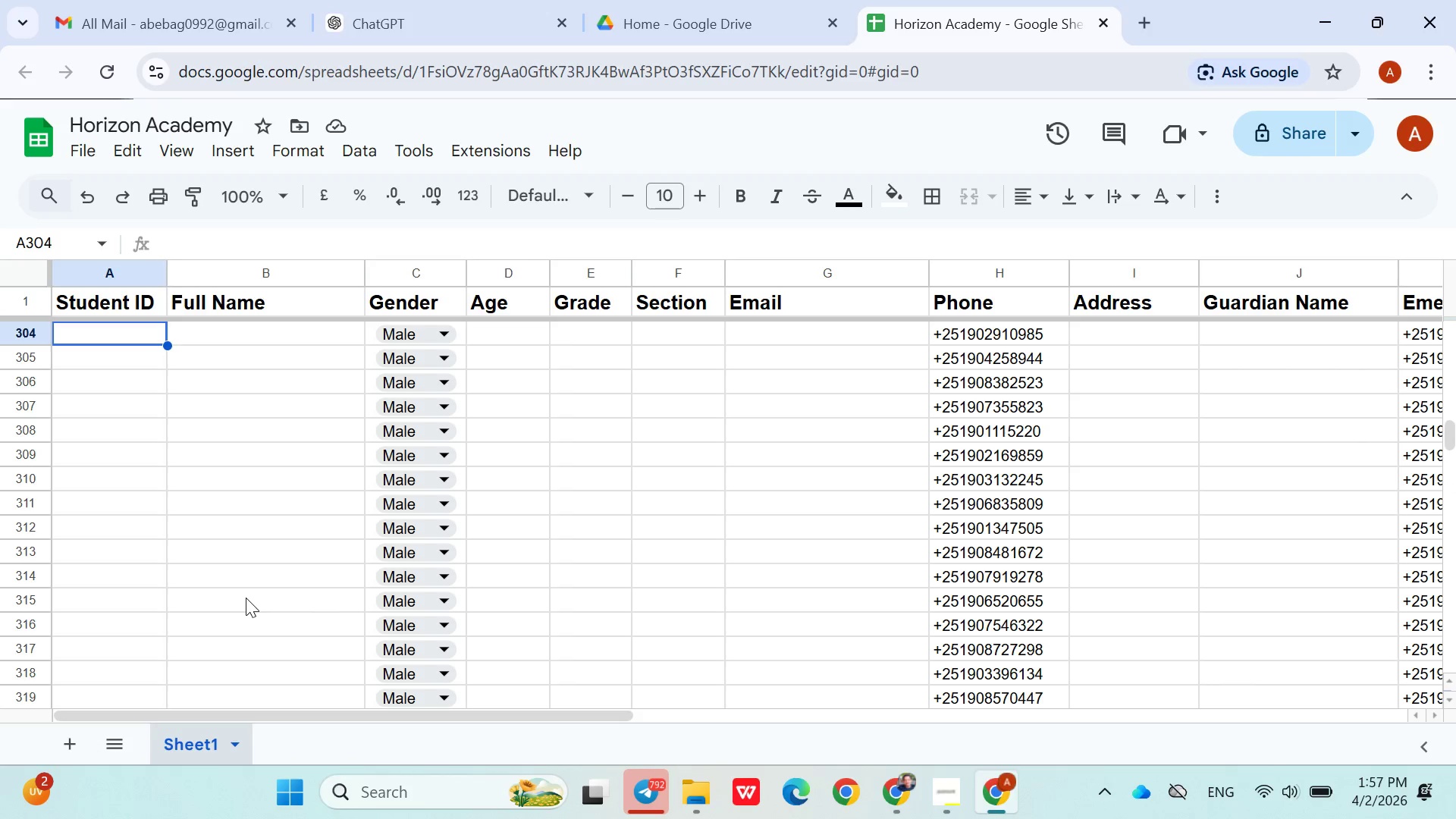 
key(ArrowUp)
 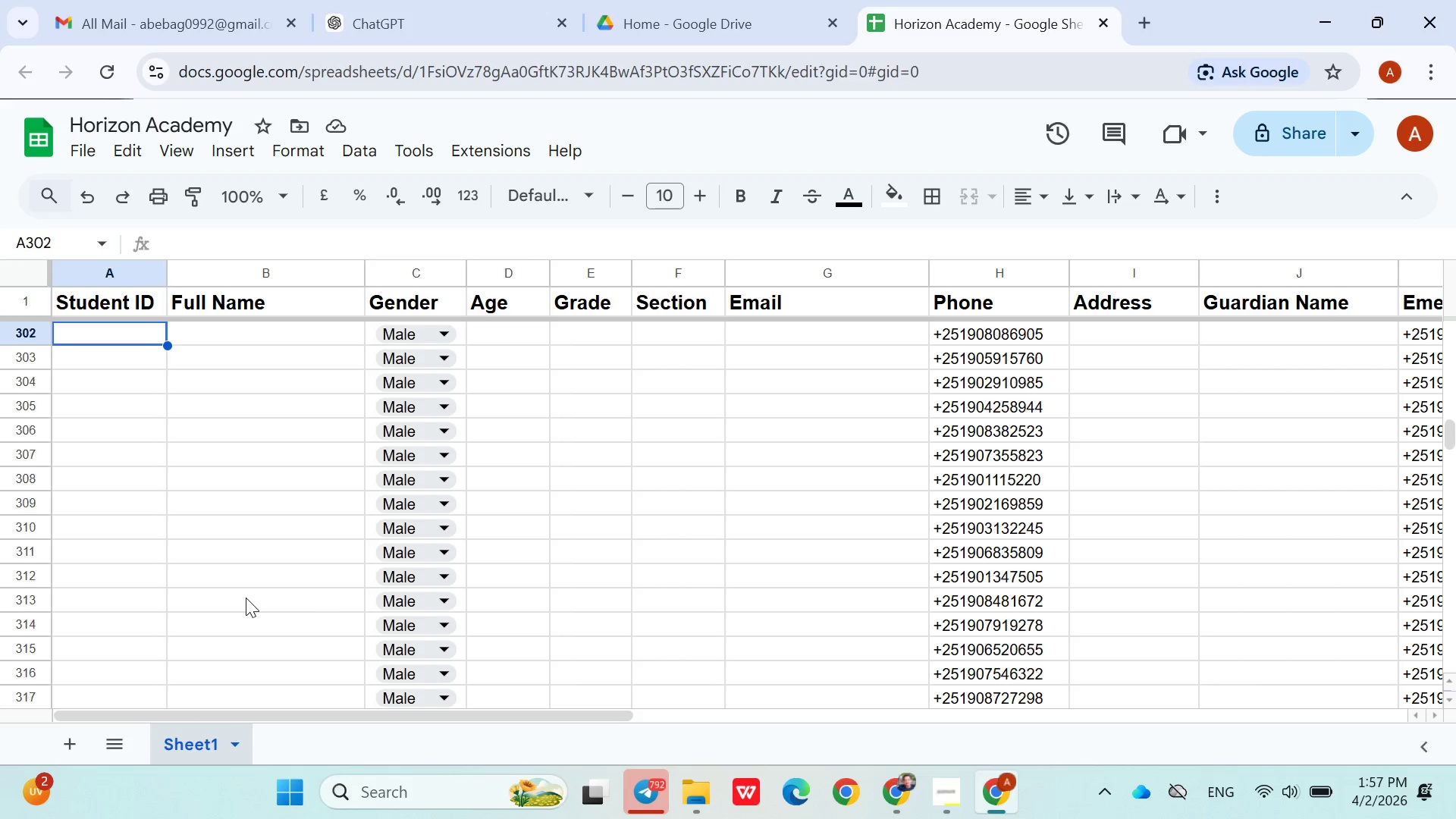 
key(ArrowUp)
 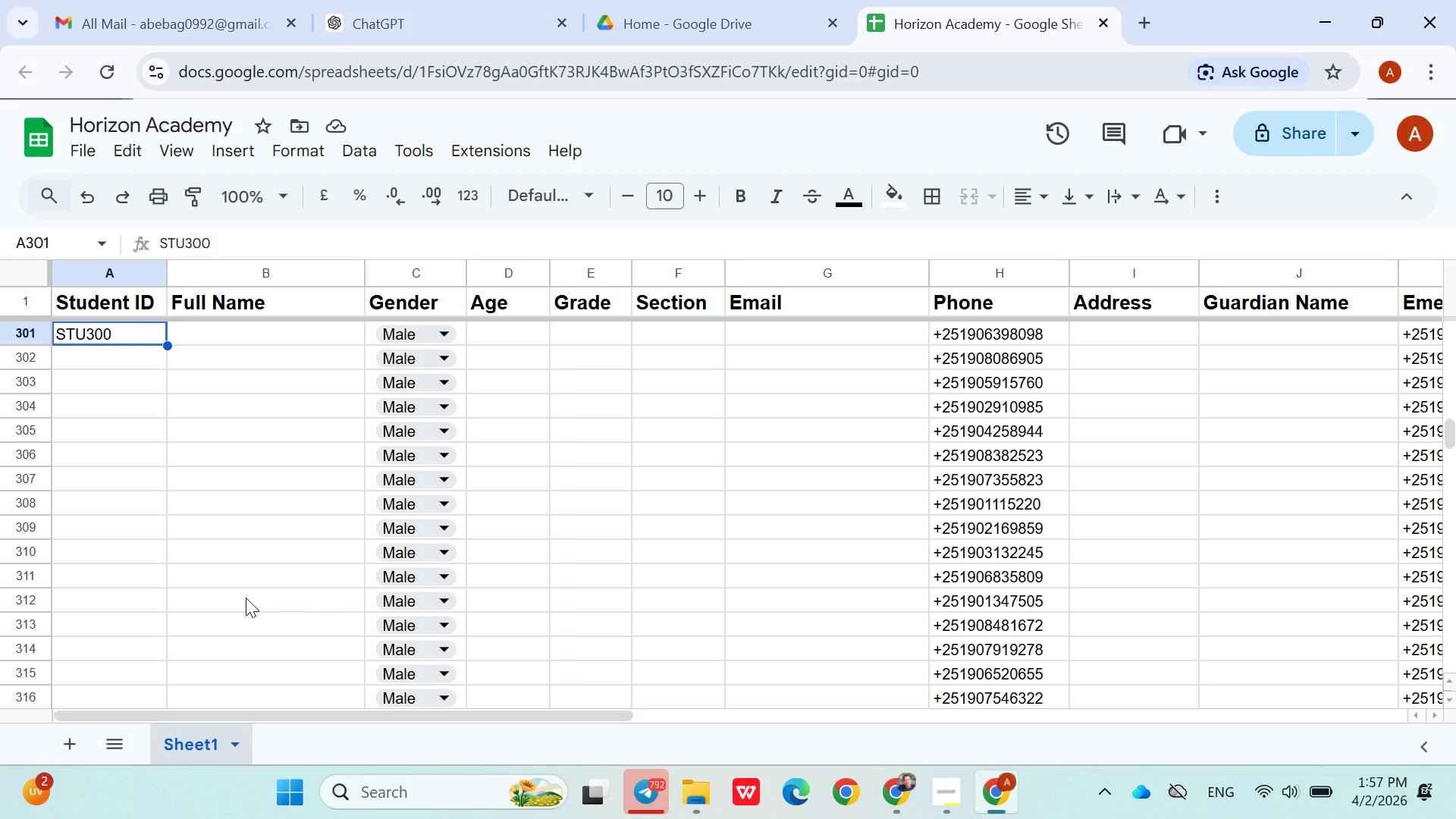 
key(ArrowUp)
 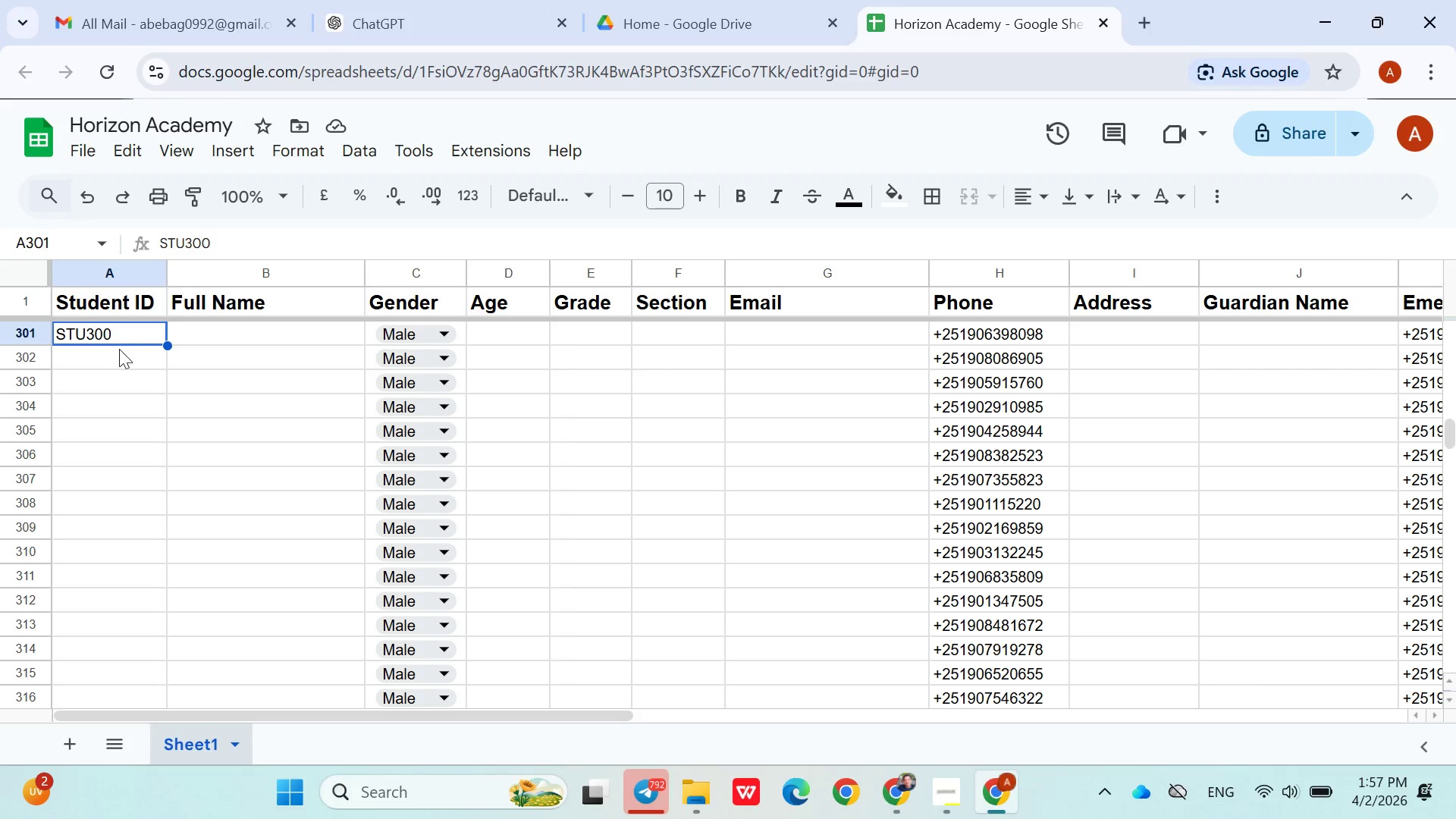 
left_click([116, 359])
 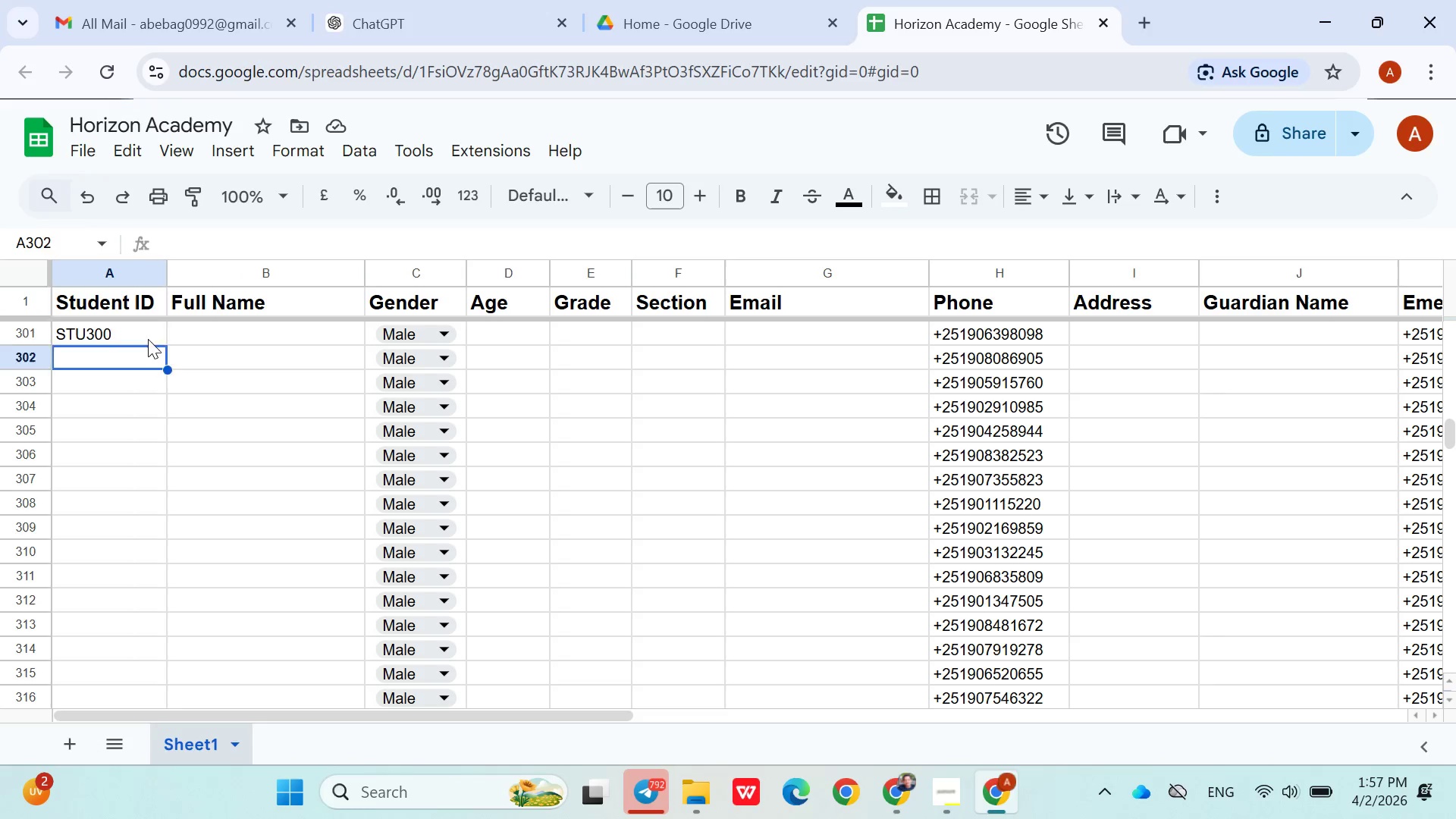 
left_click([148, 339])
 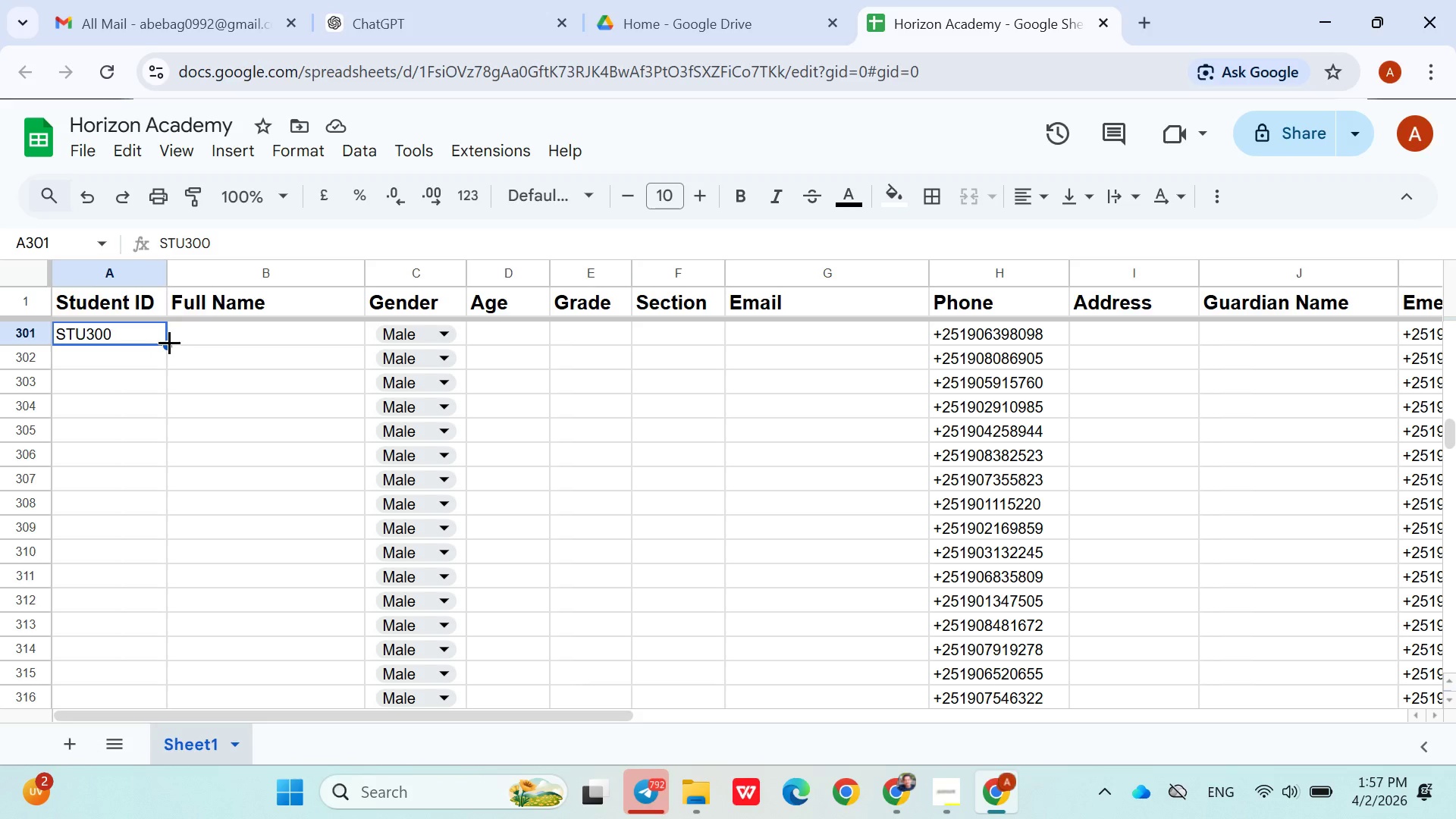 
left_click_drag(start_coordinate=[169, 342], to_coordinate=[96, 520])
 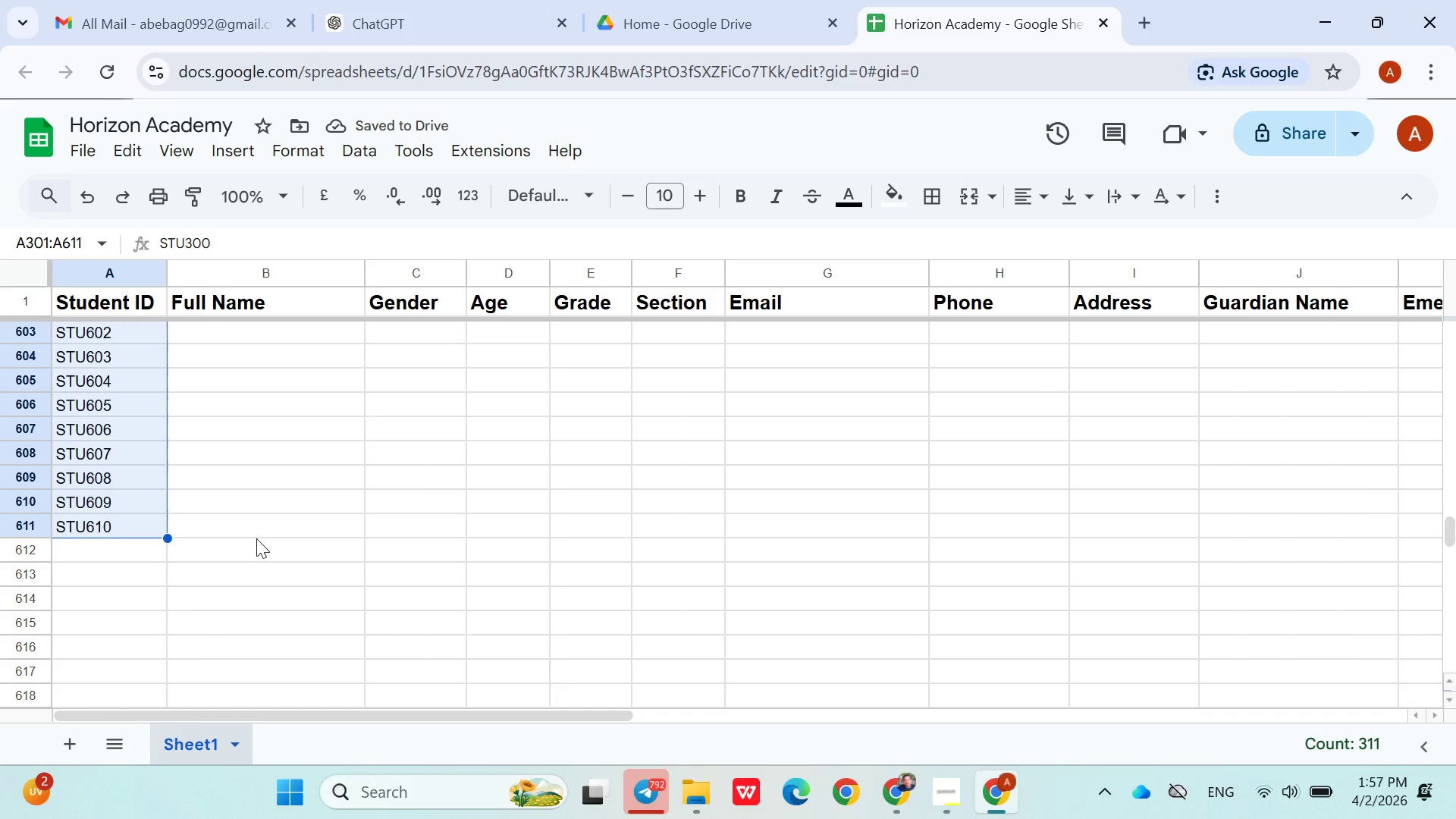 
left_click([259, 538])
 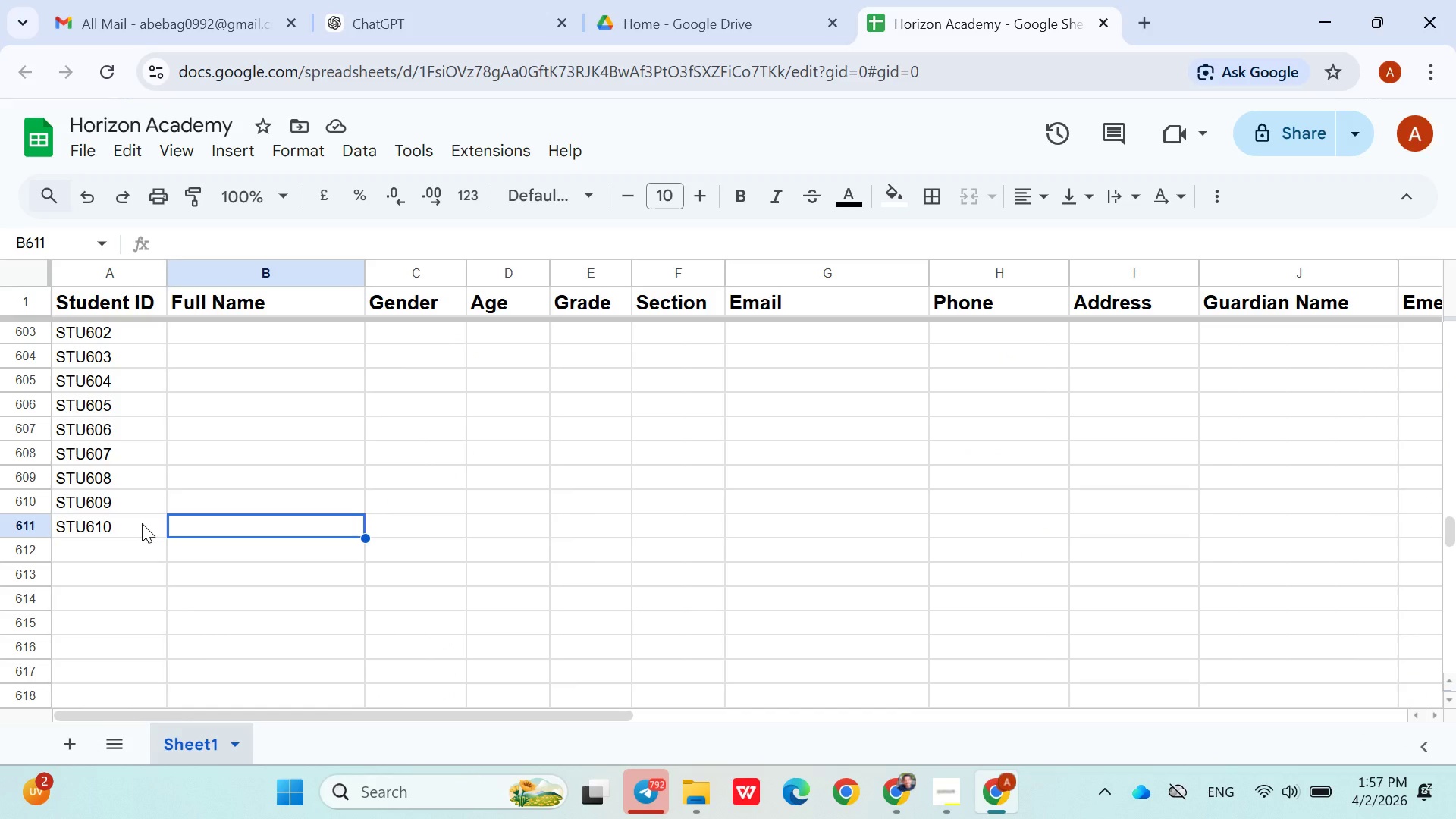 
left_click([142, 523])
 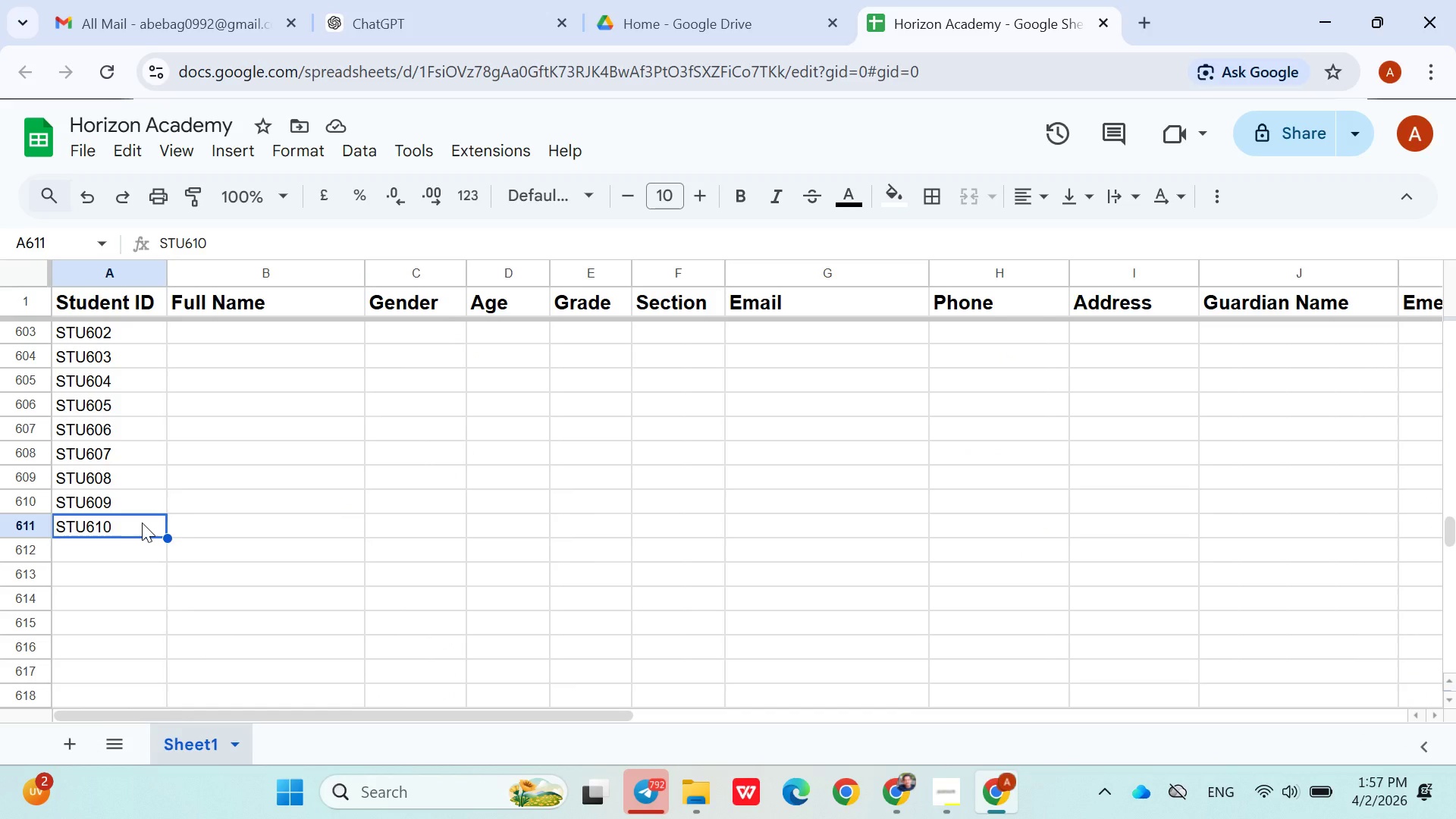 
scroll: coordinate [142, 522], scroll_direction: none, amount: 0.0
 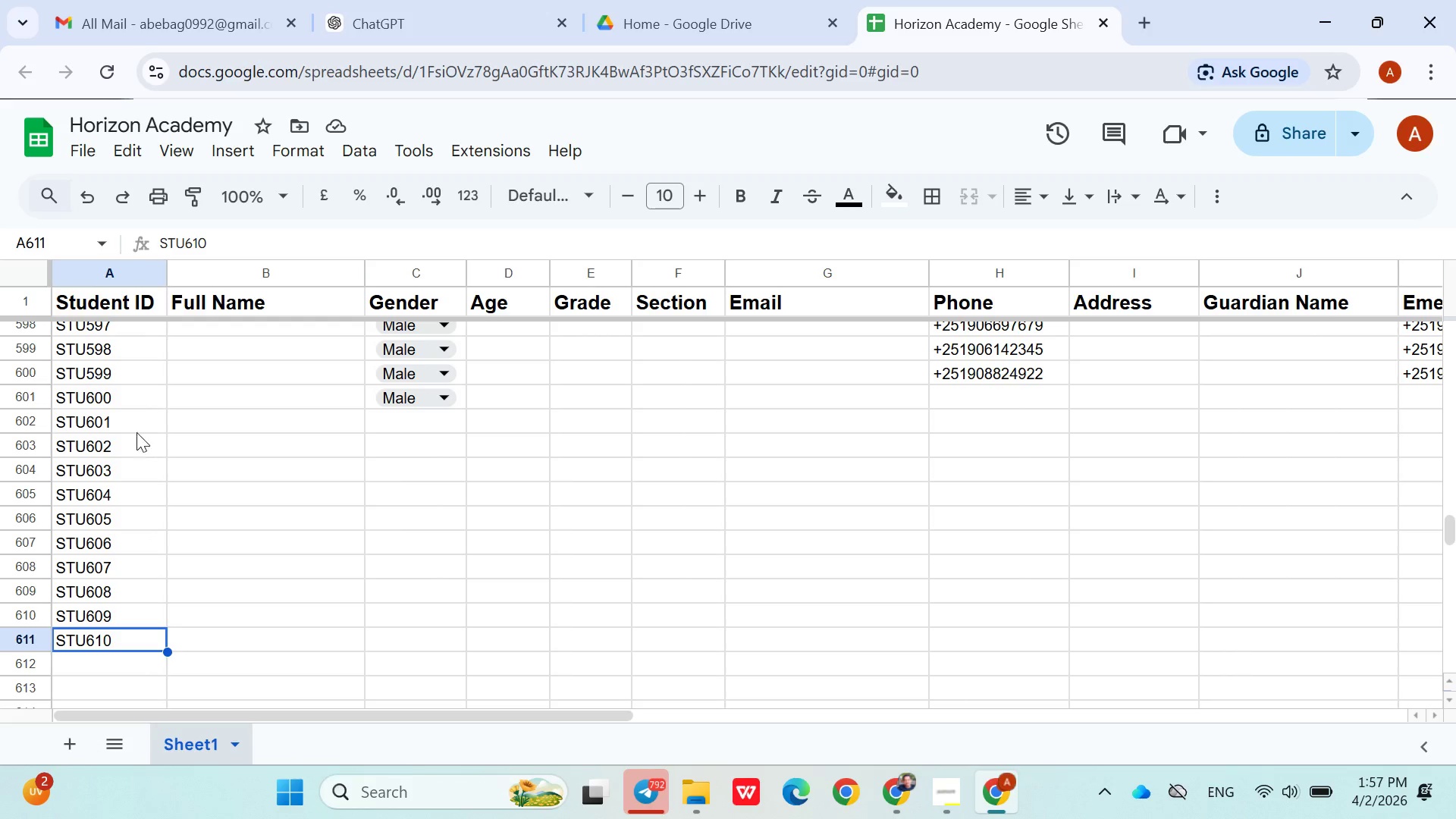 
left_click([136, 419])
 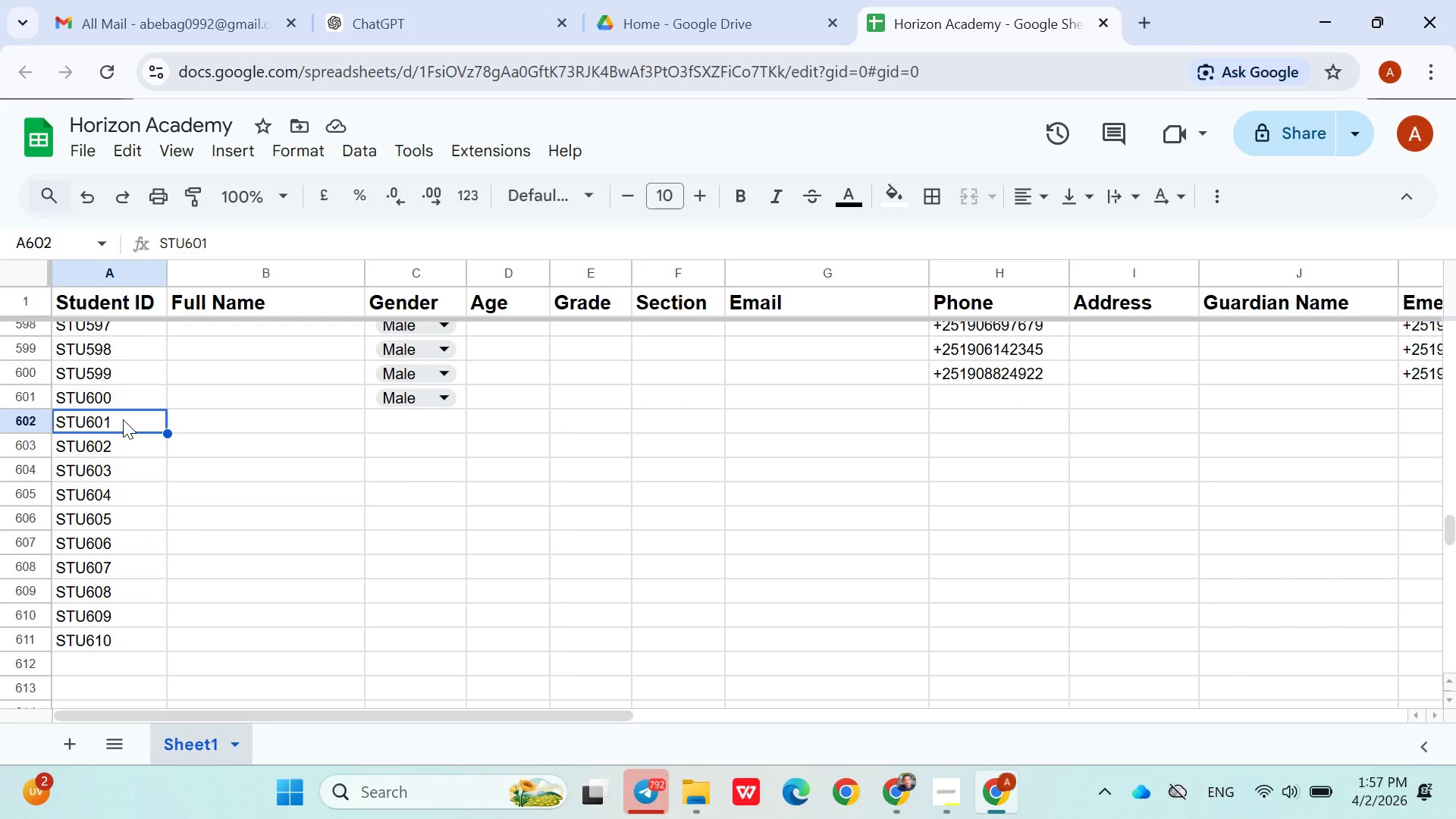 
left_click_drag(start_coordinate=[123, 419], to_coordinate=[112, 640])
 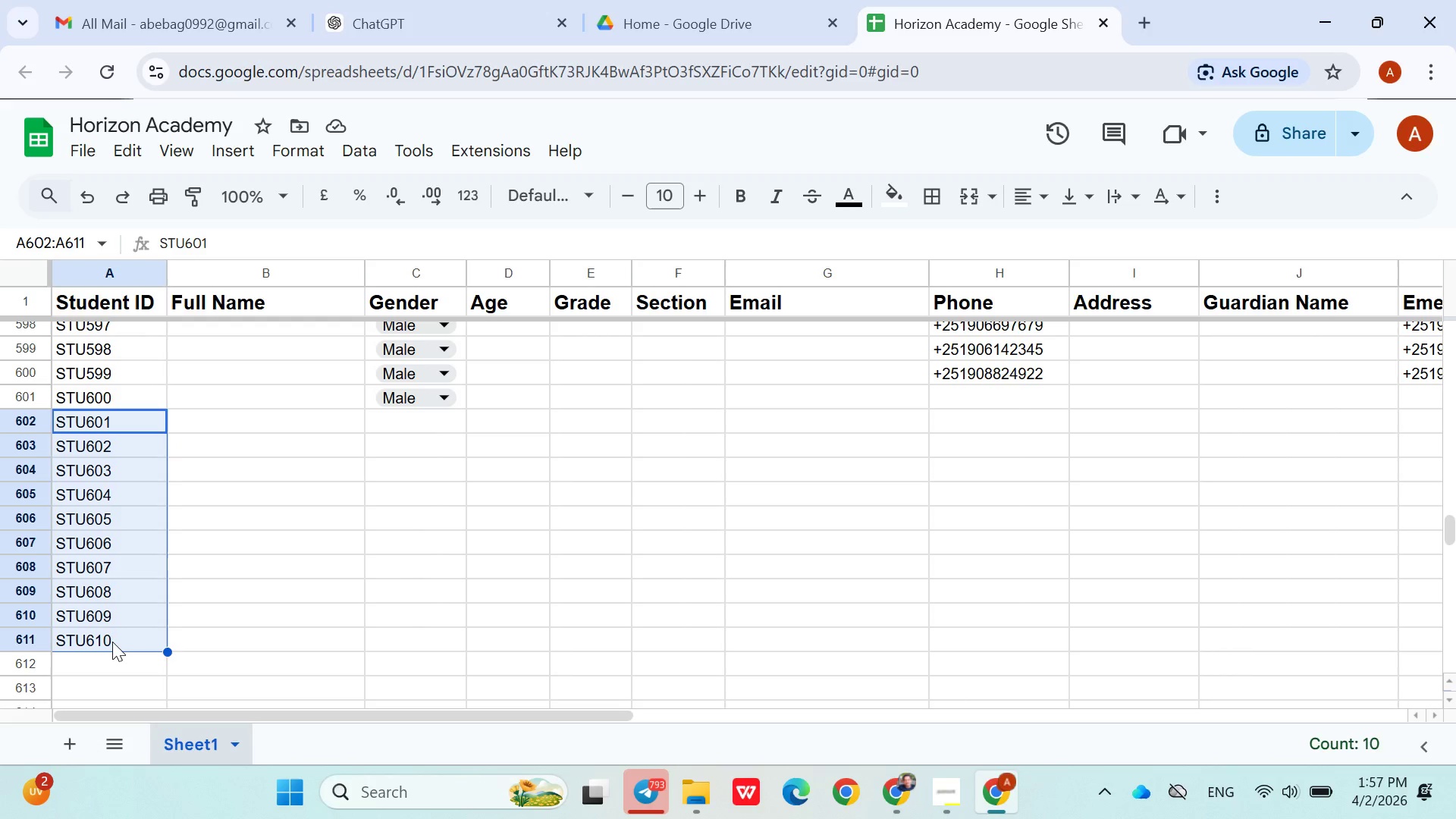 
key(Shift+Delete)
 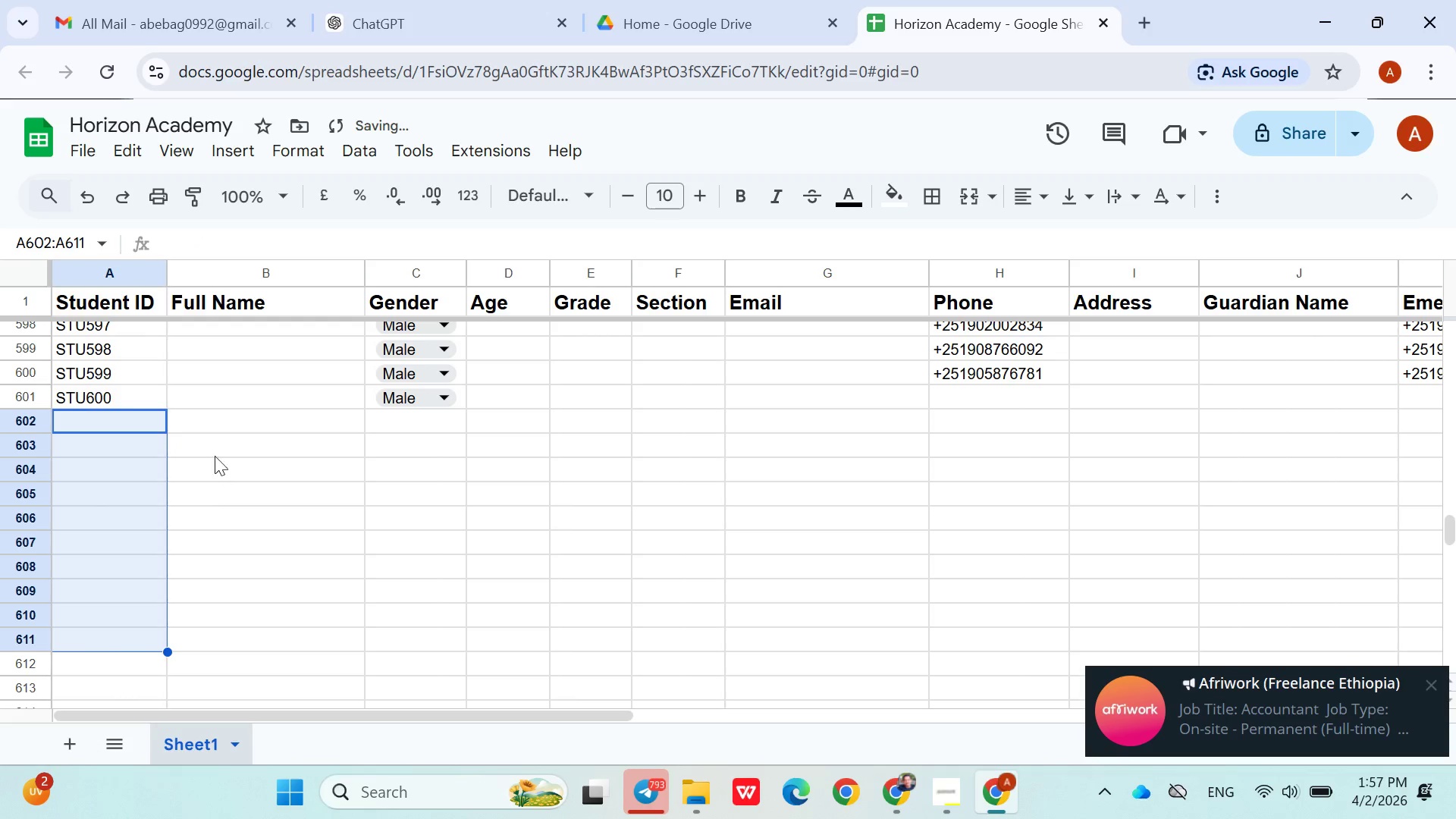 
left_click([223, 426])
 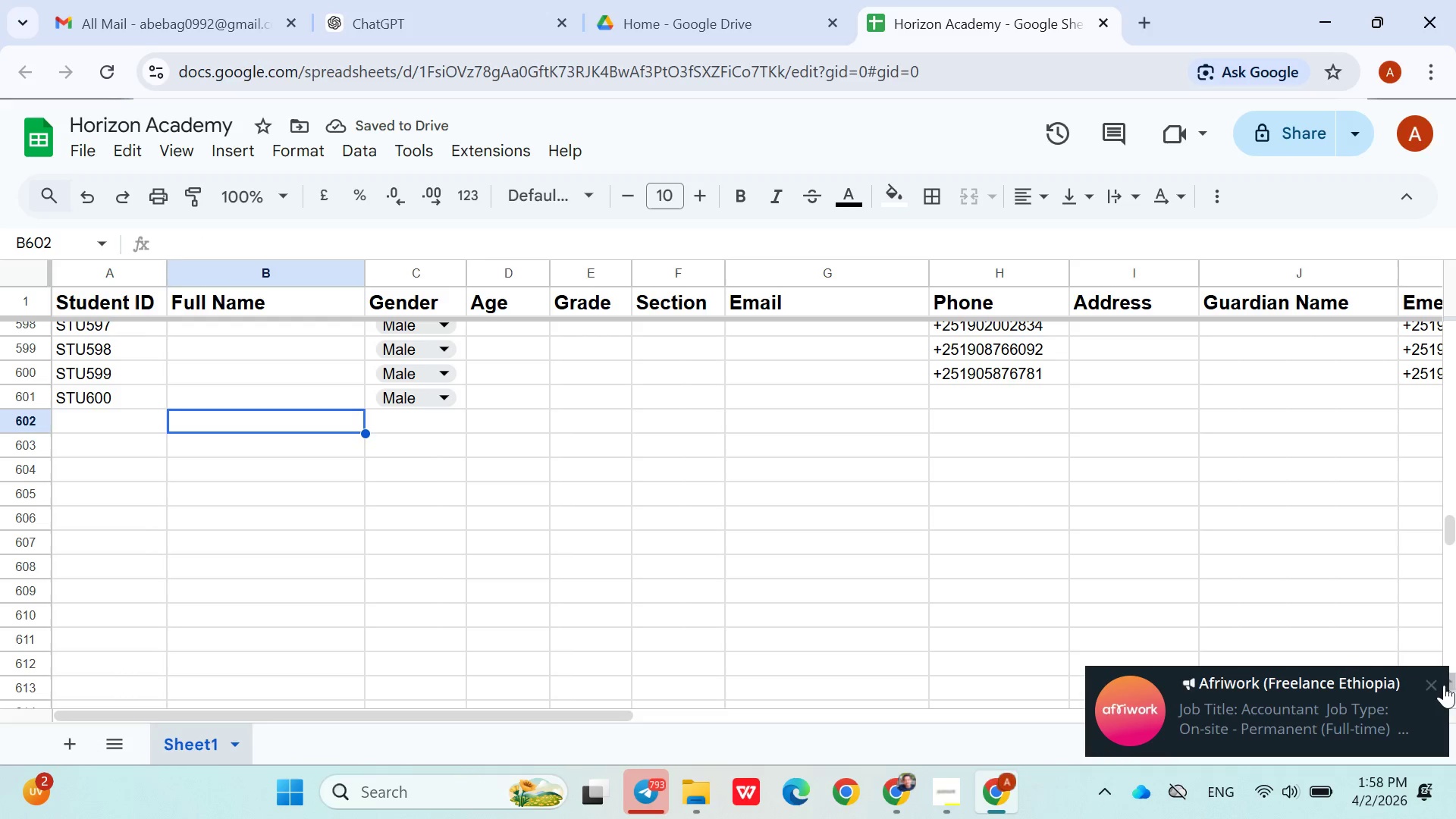 
left_click([1431, 685])
 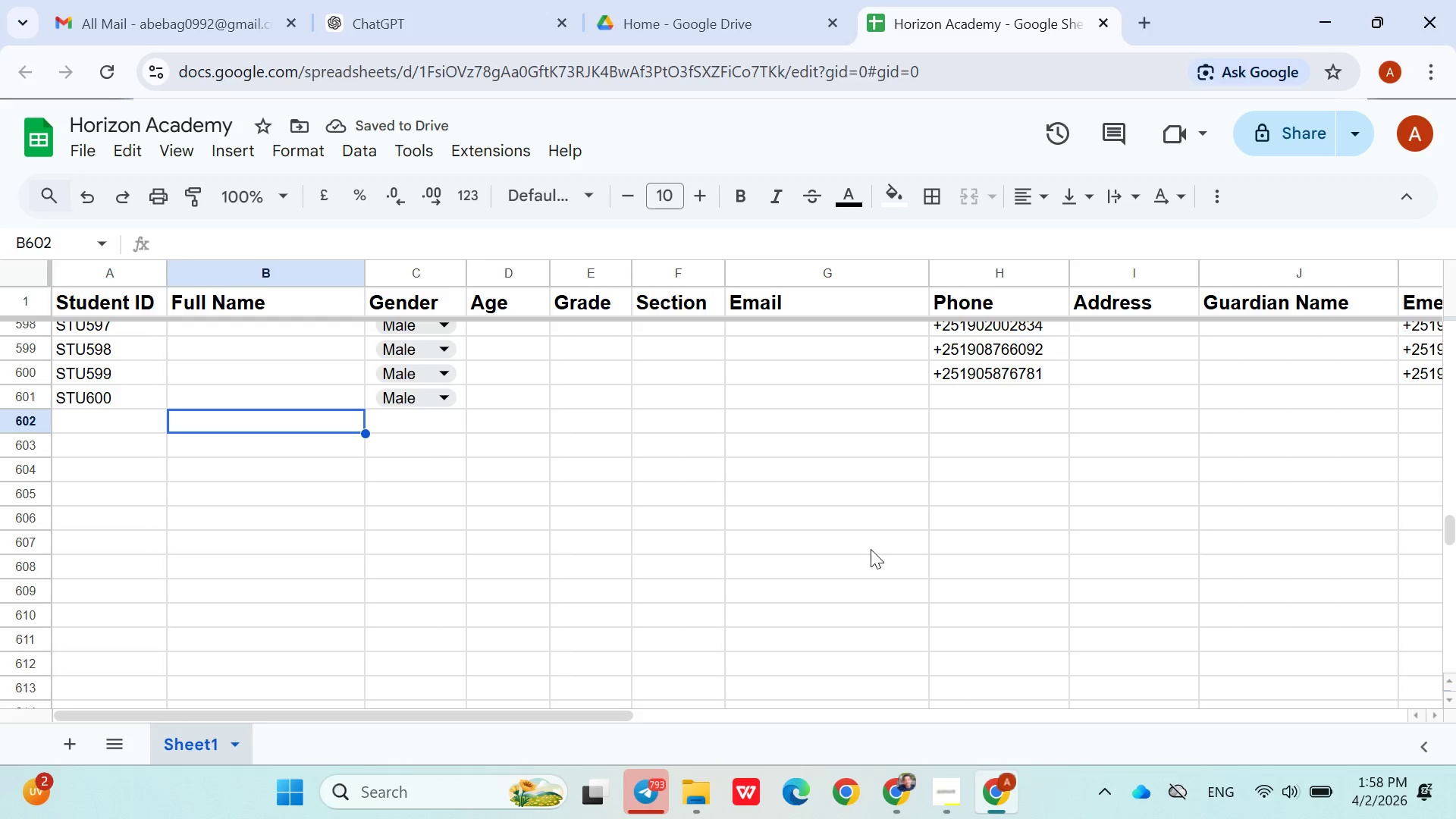 
left_click([871, 549])
 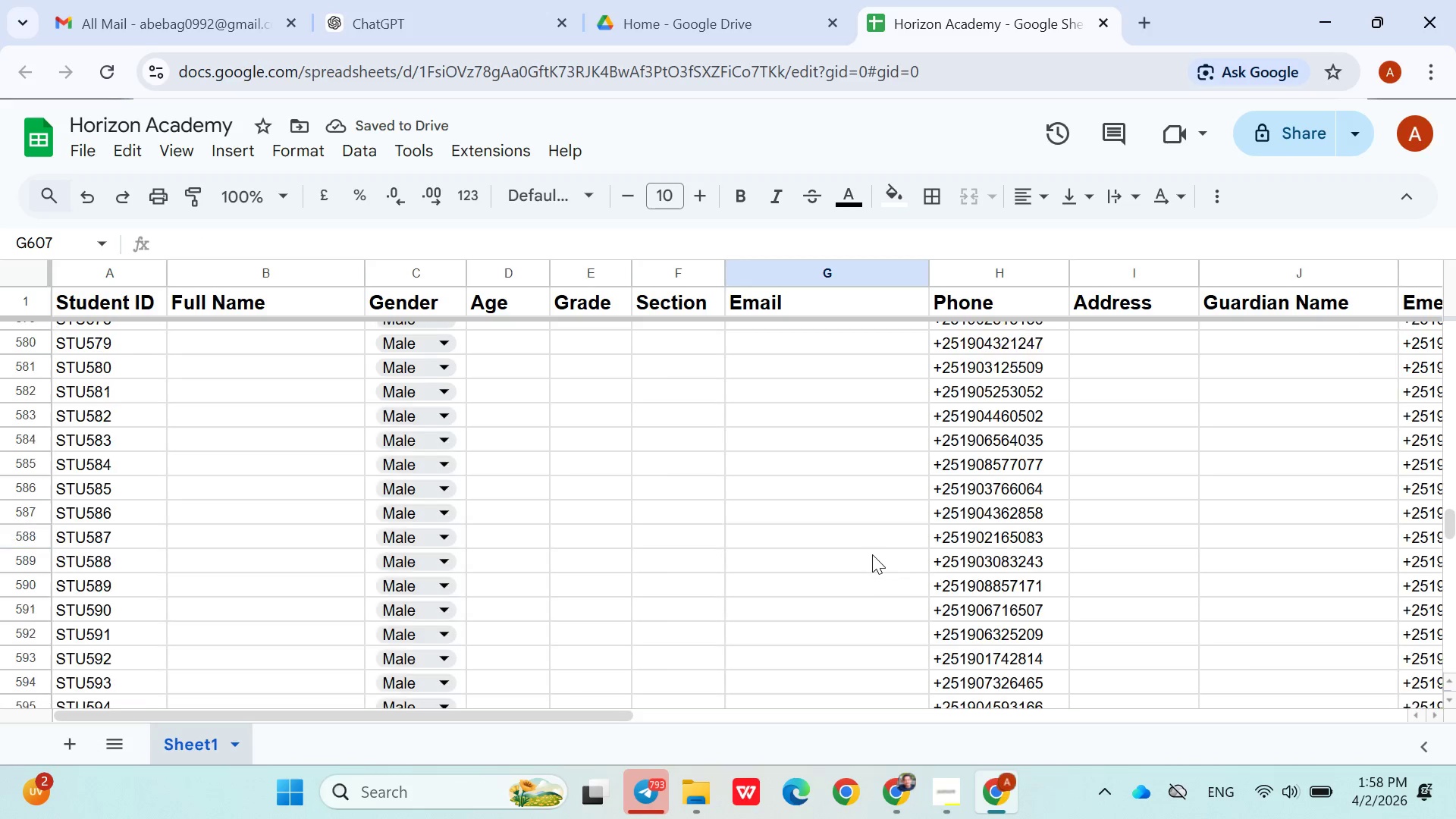 
left_click([872, 554])
 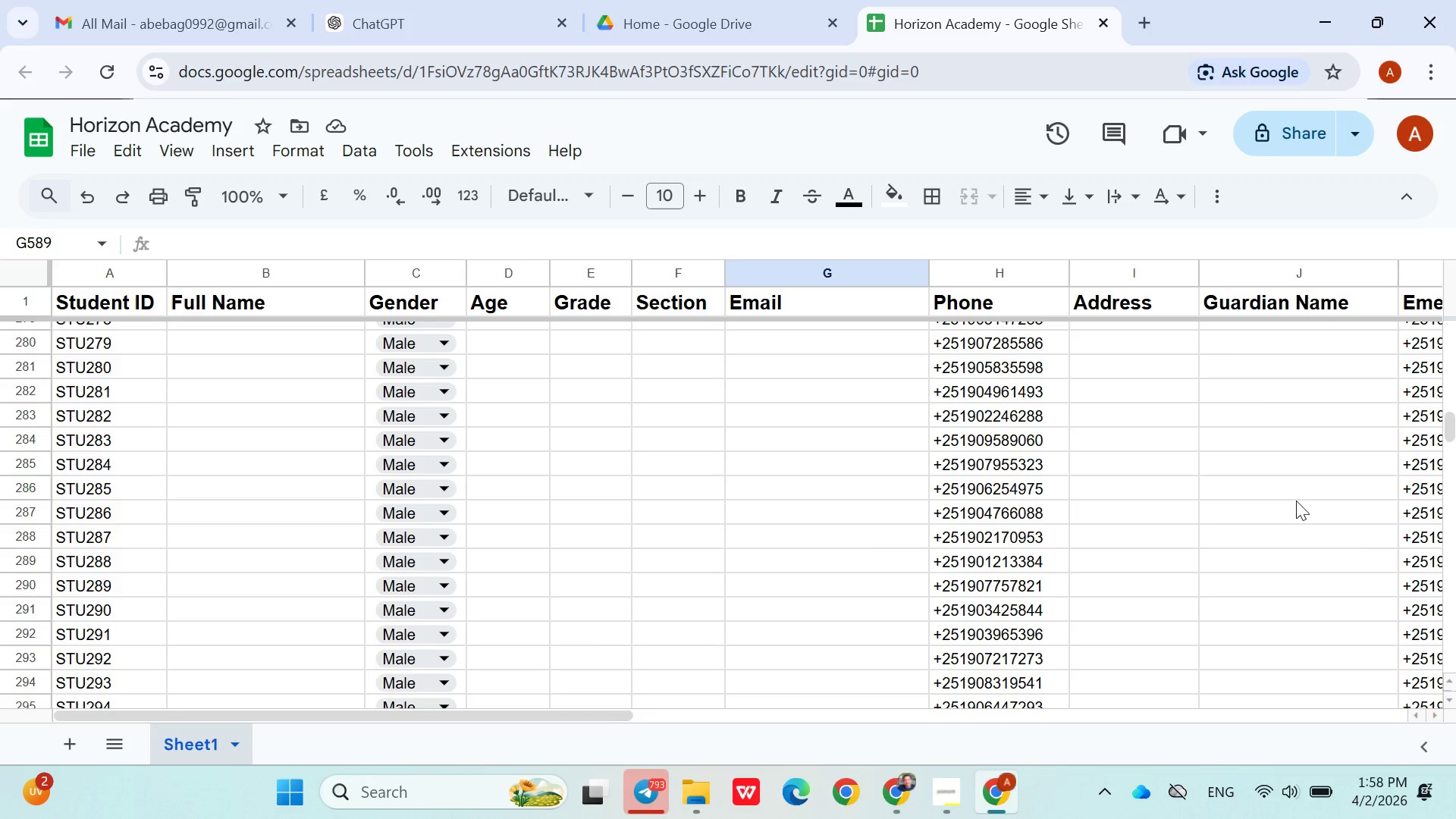 
scroll: coordinate [861, 538], scroll_direction: up, amount: 68.0
 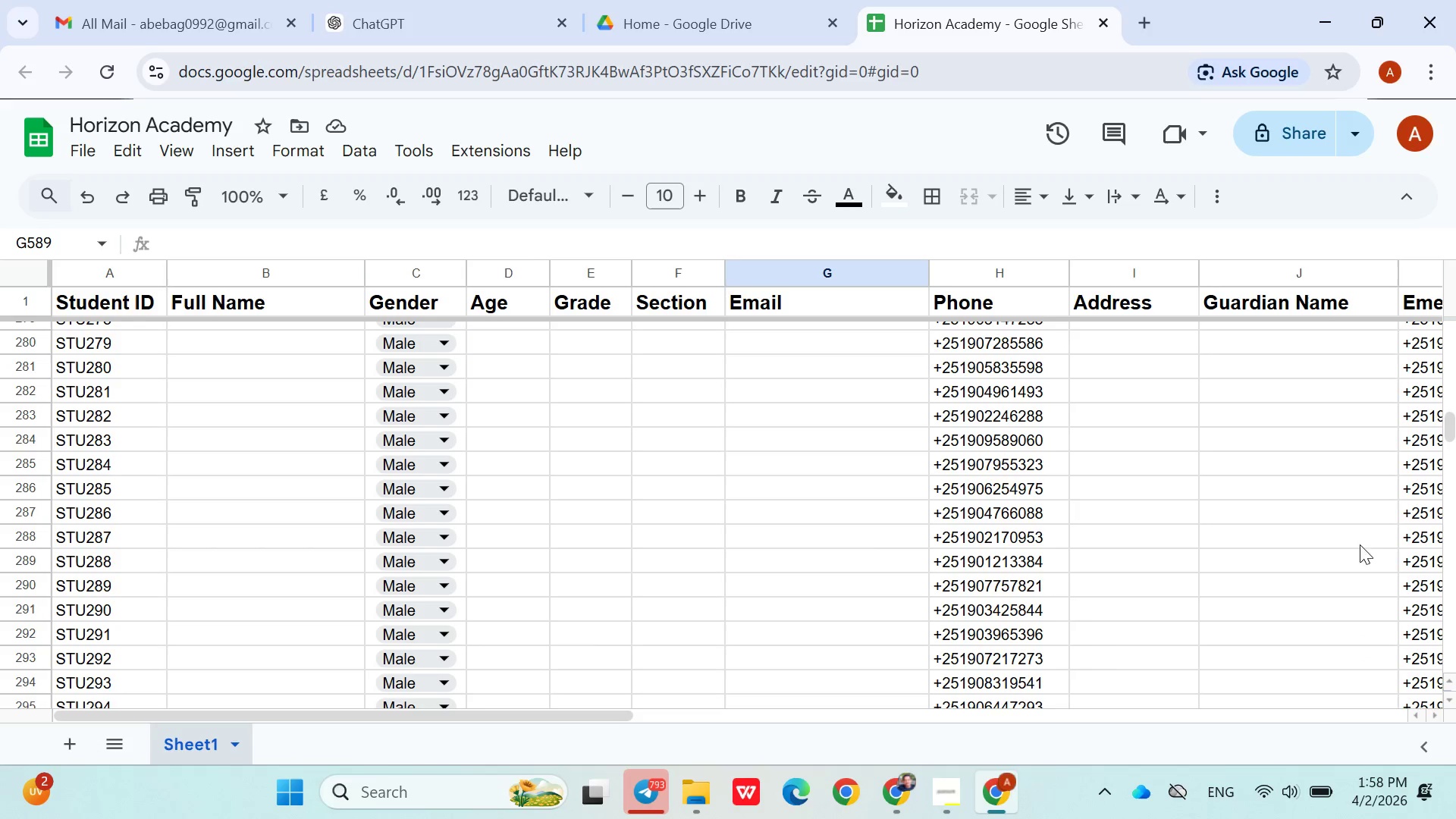 
left_click_drag(start_coordinate=[1451, 431], to_coordinate=[1444, 304])
 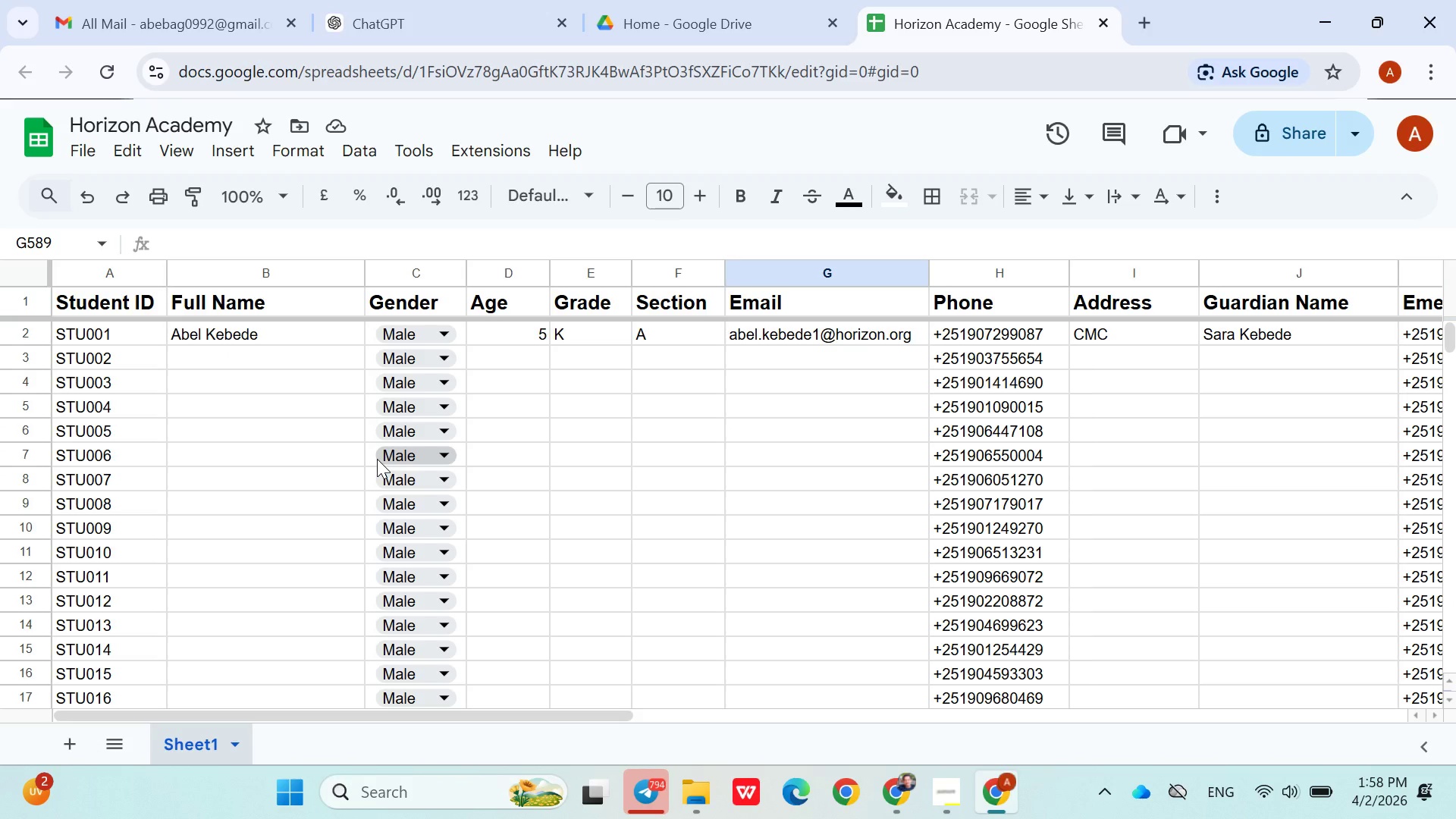 
wait(11.17)
 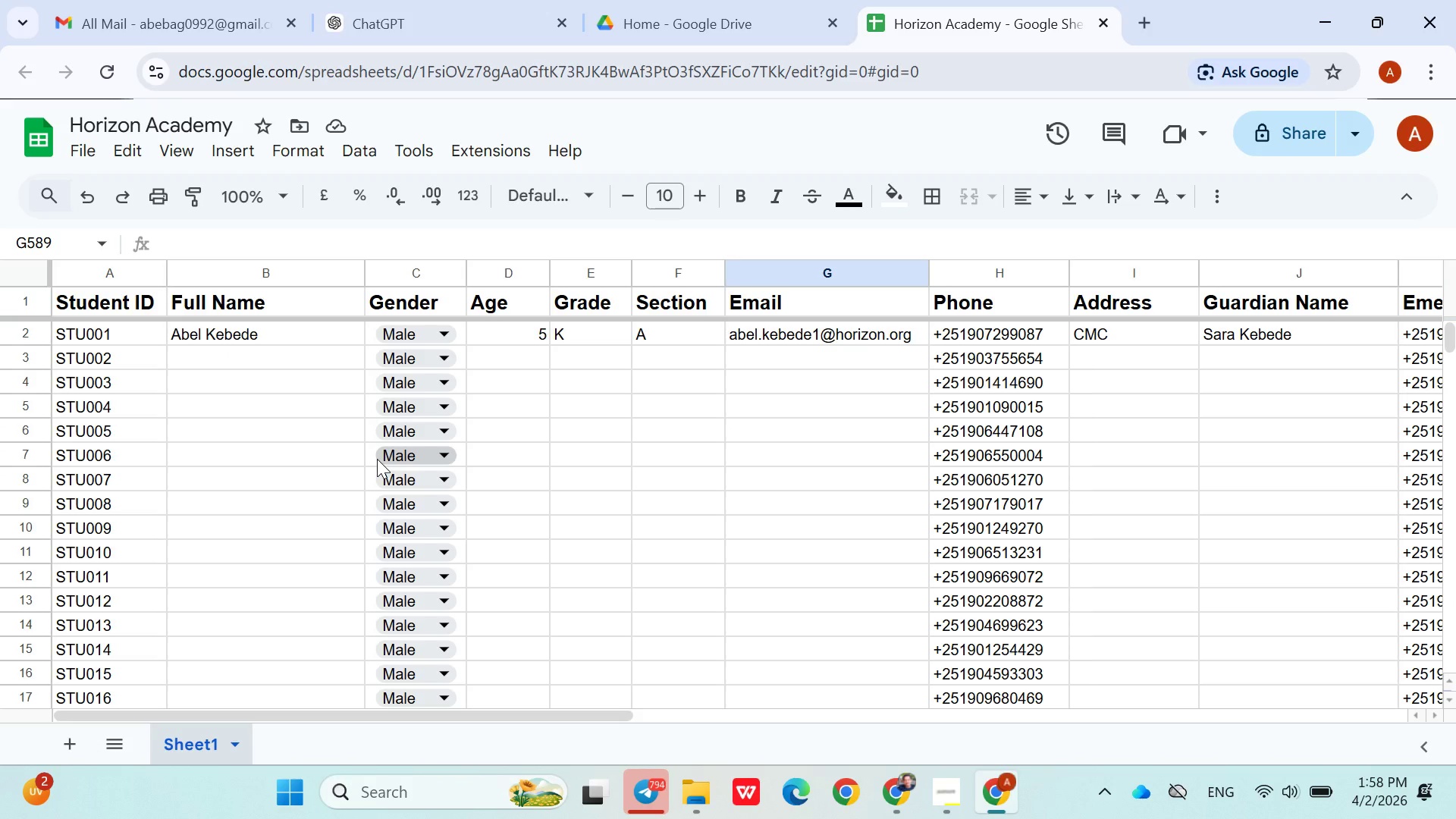 
left_click([1436, 687])
 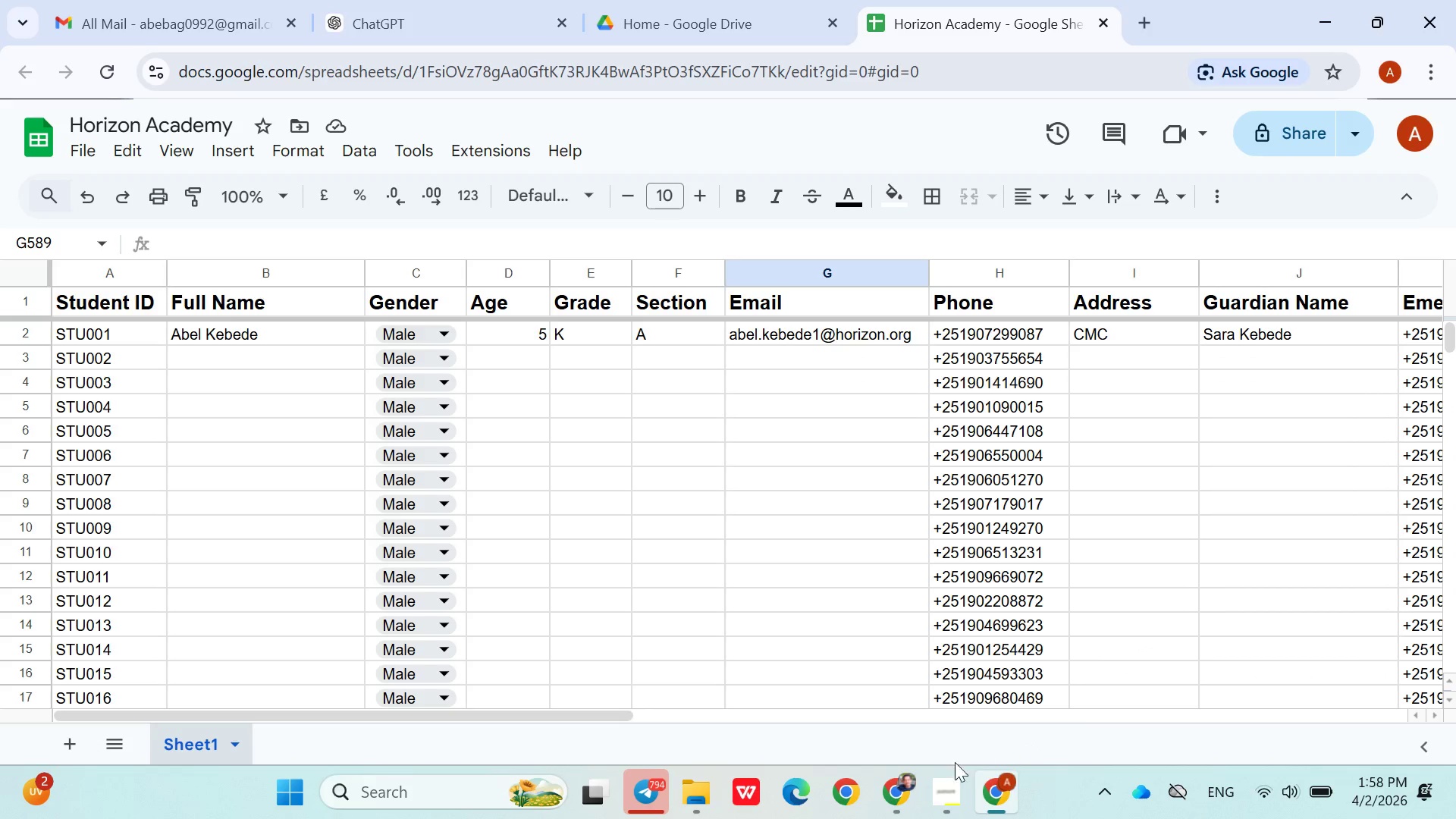 
left_click([942, 786])